 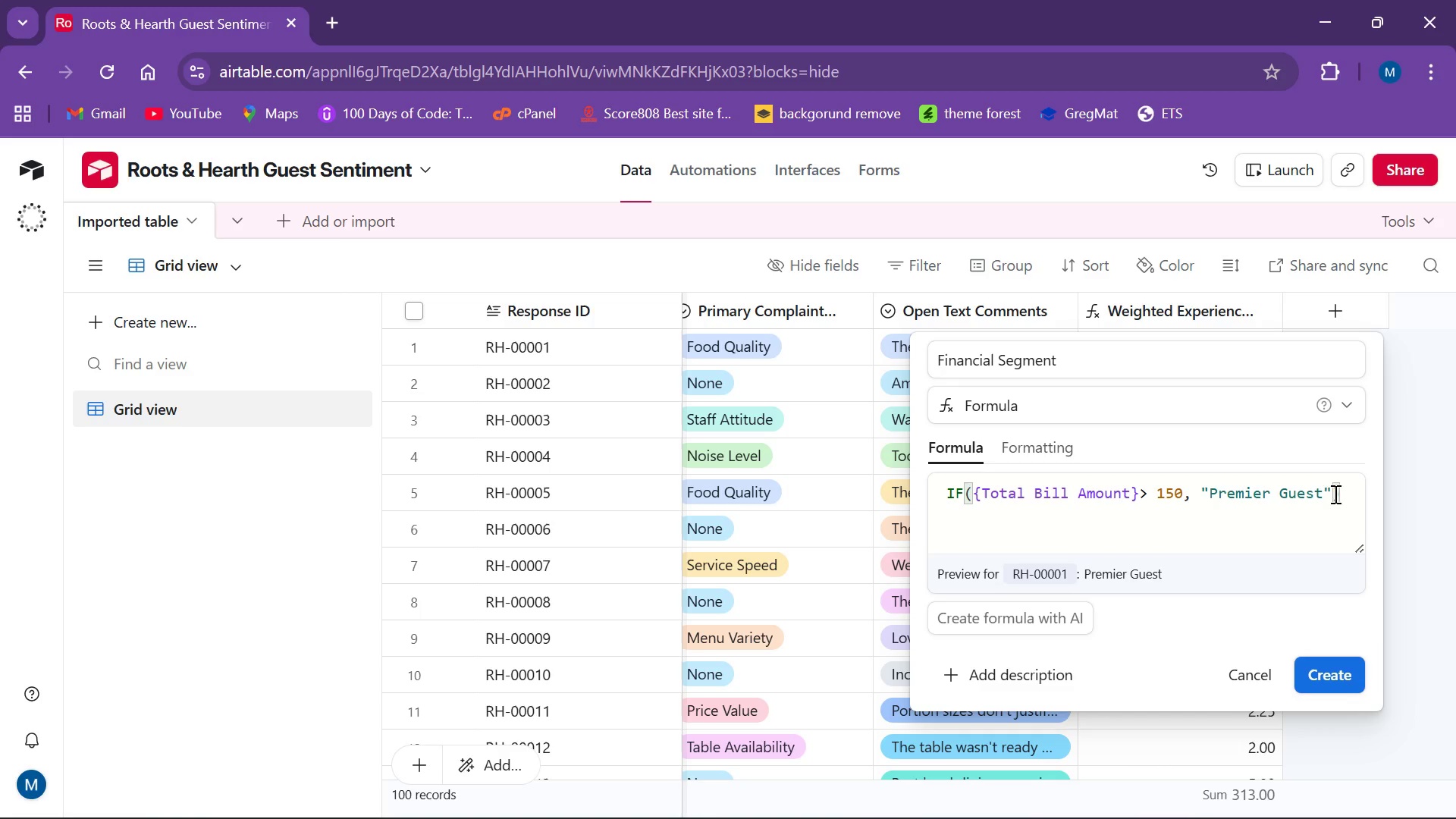 
left_click([1330, 492])
 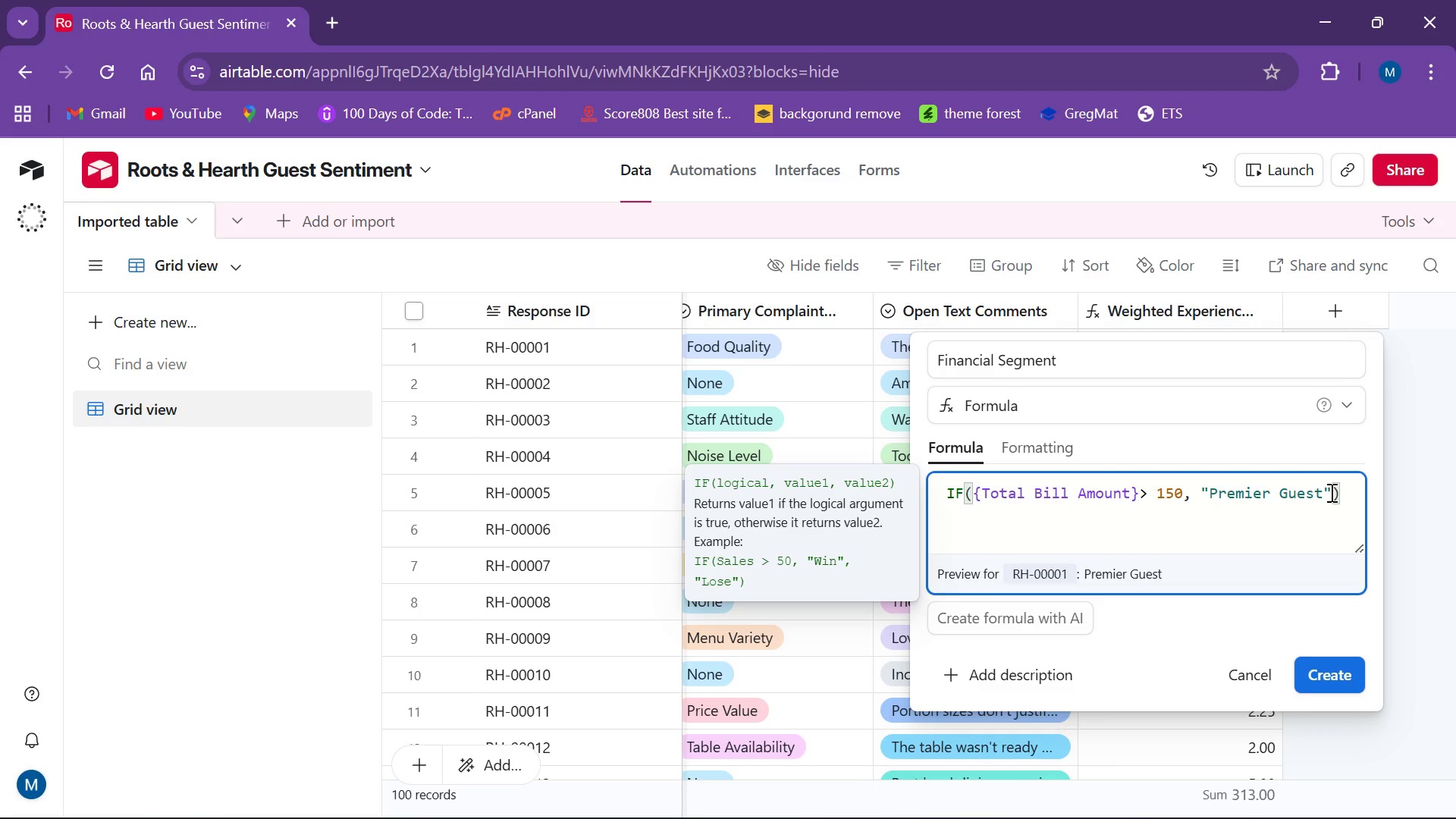 
key(Comma)
 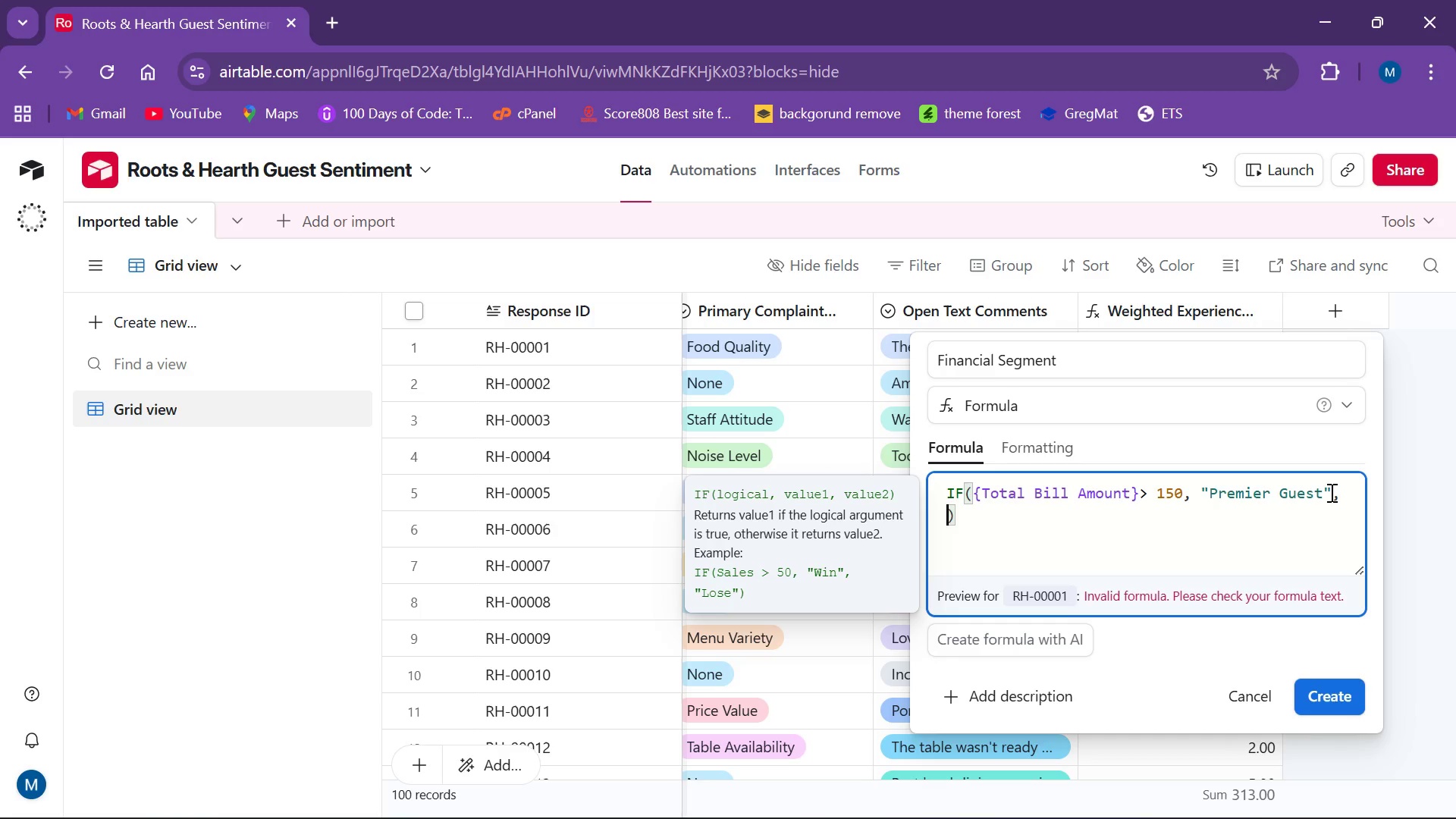 
key(Space)
 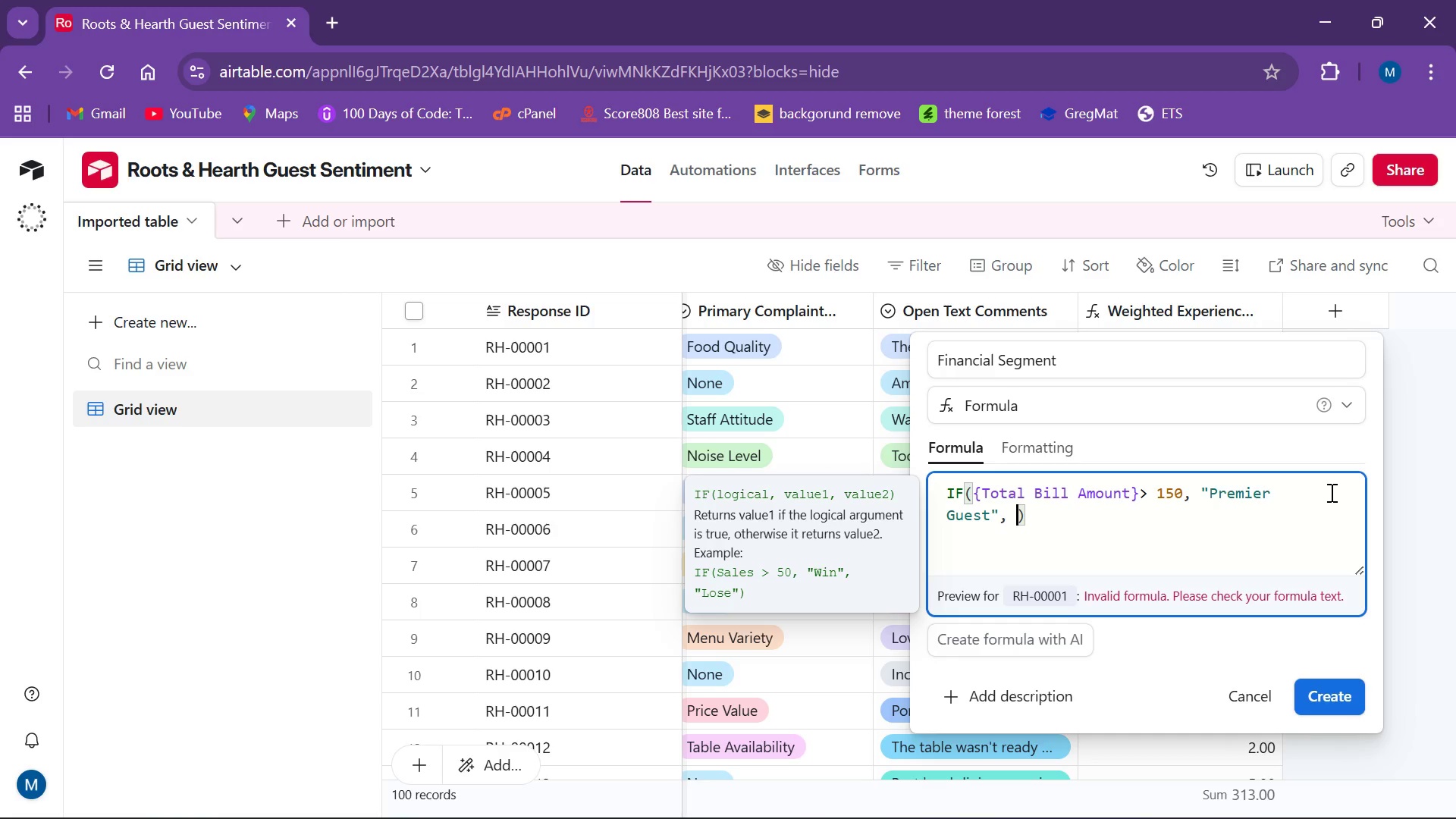 
key(CapsLock)
 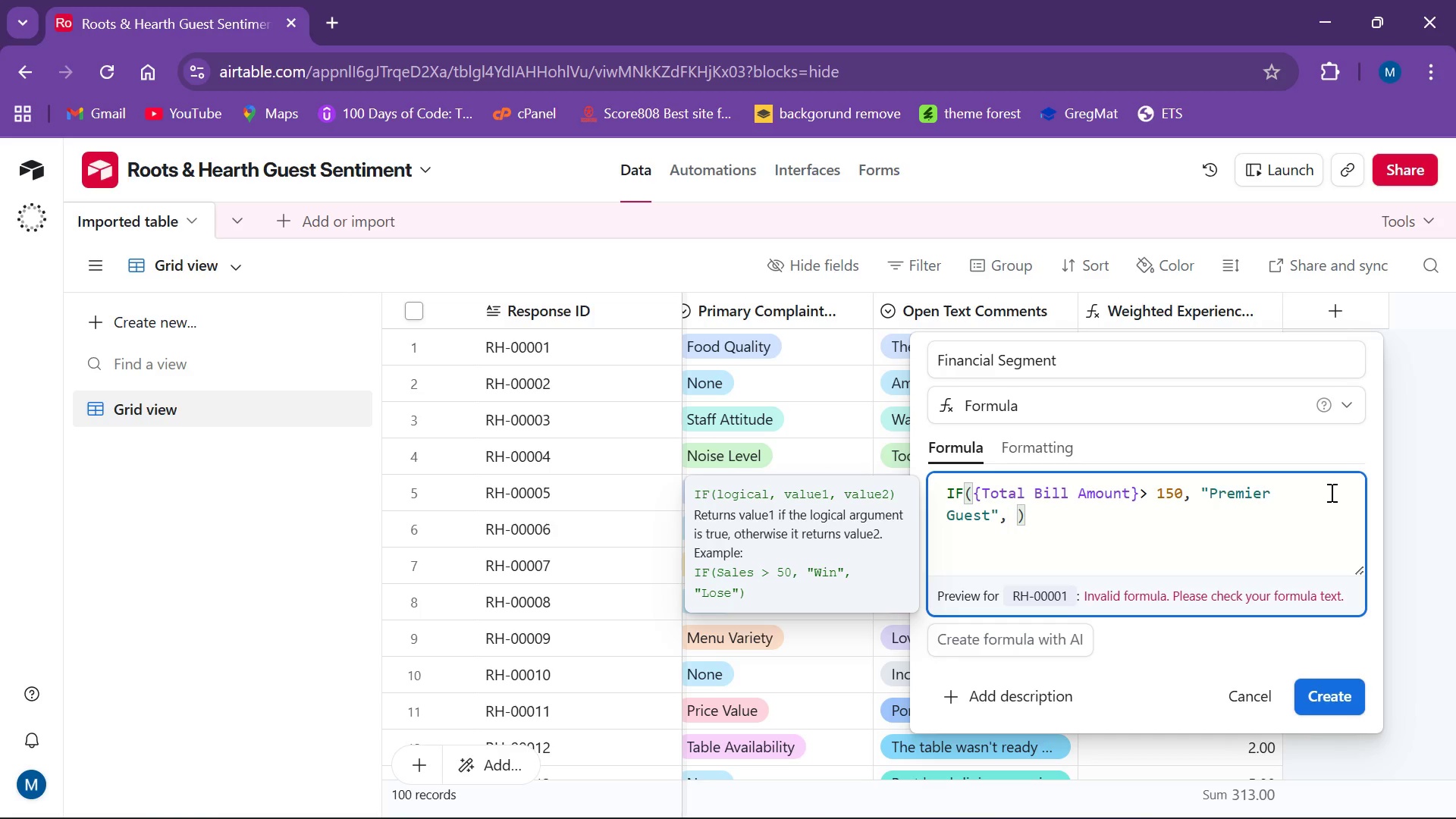 
key(I)
 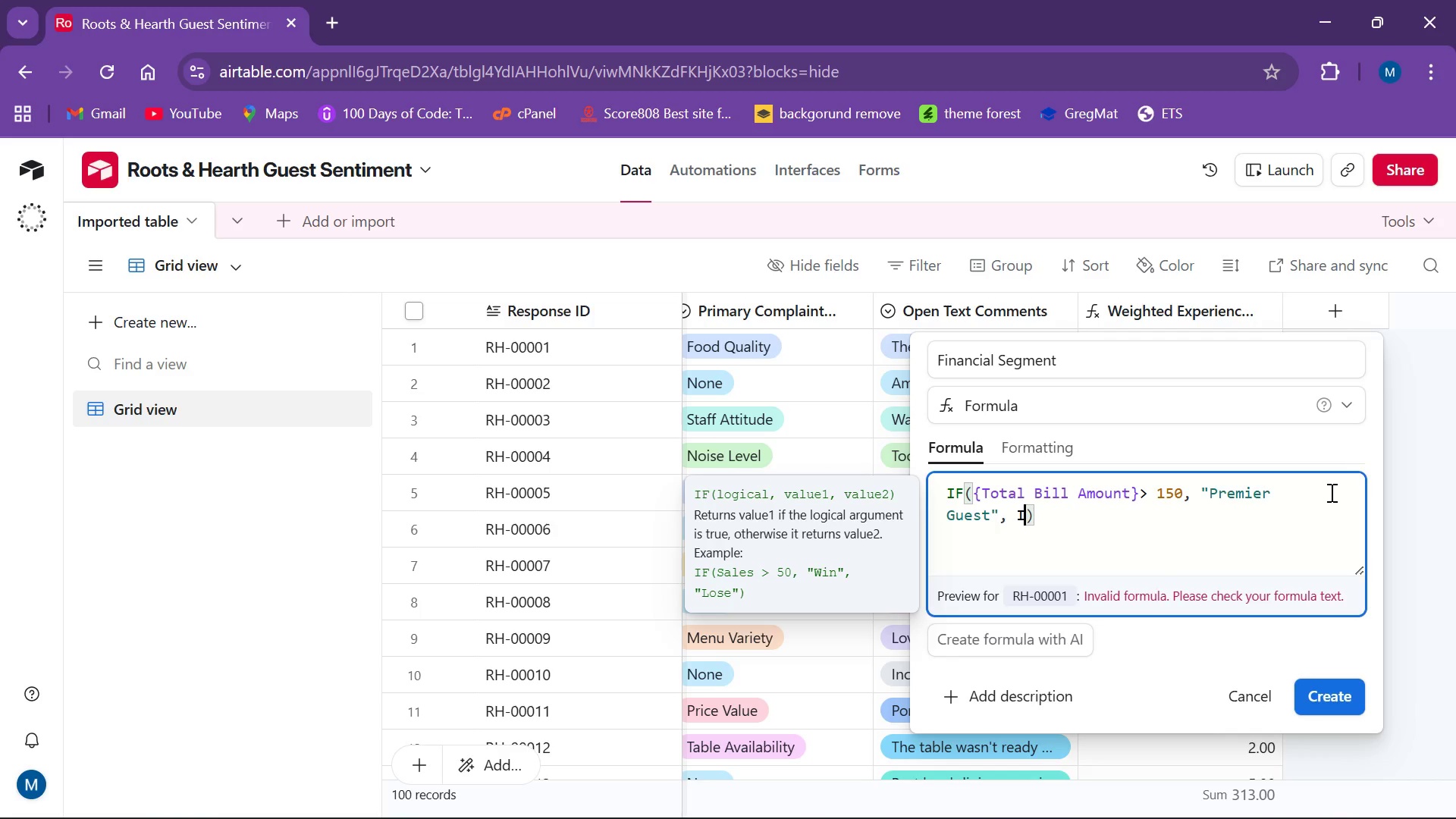 
key(CapsLock)
 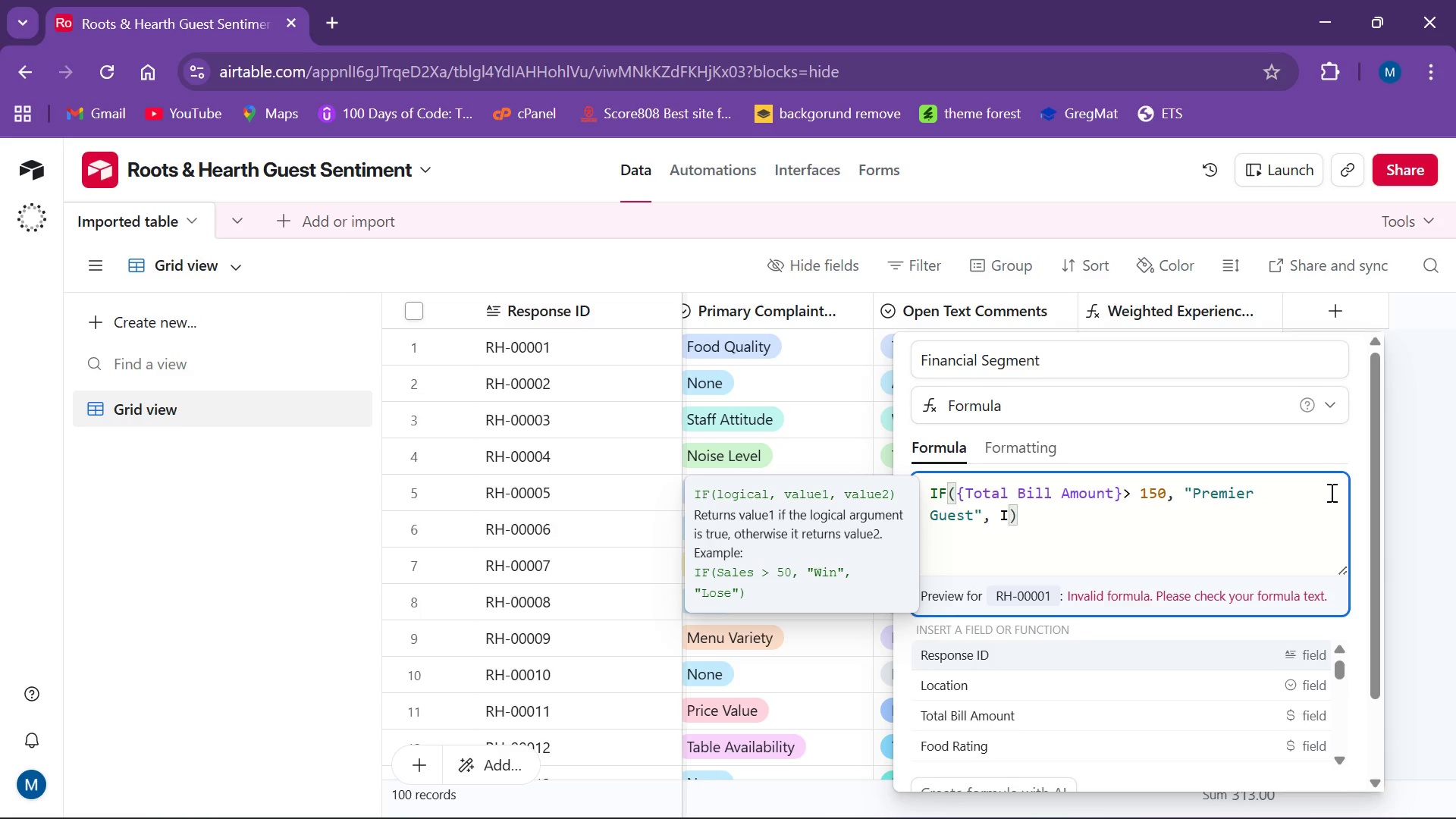 
key(CapsLock)
 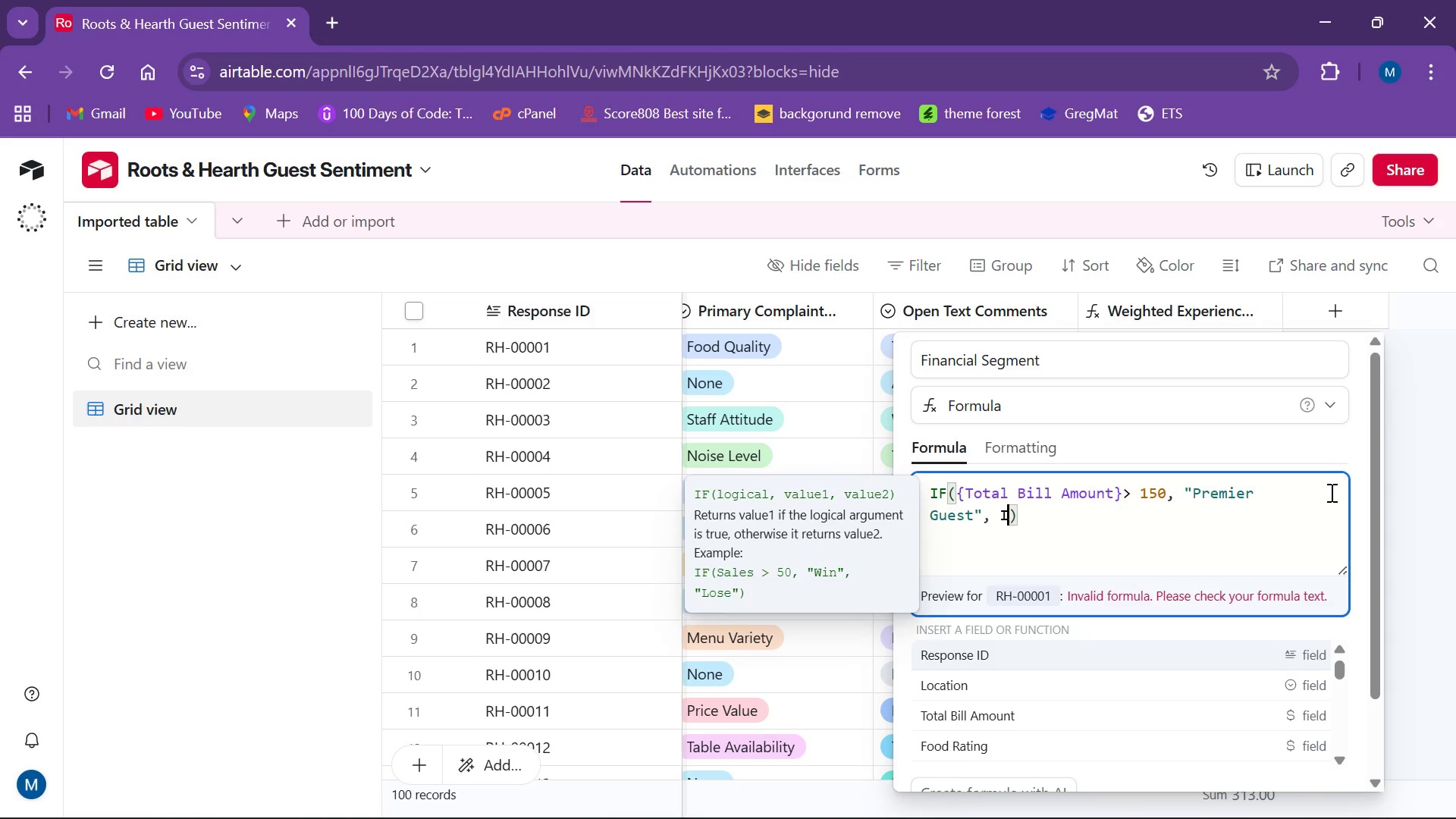 
key(F)
 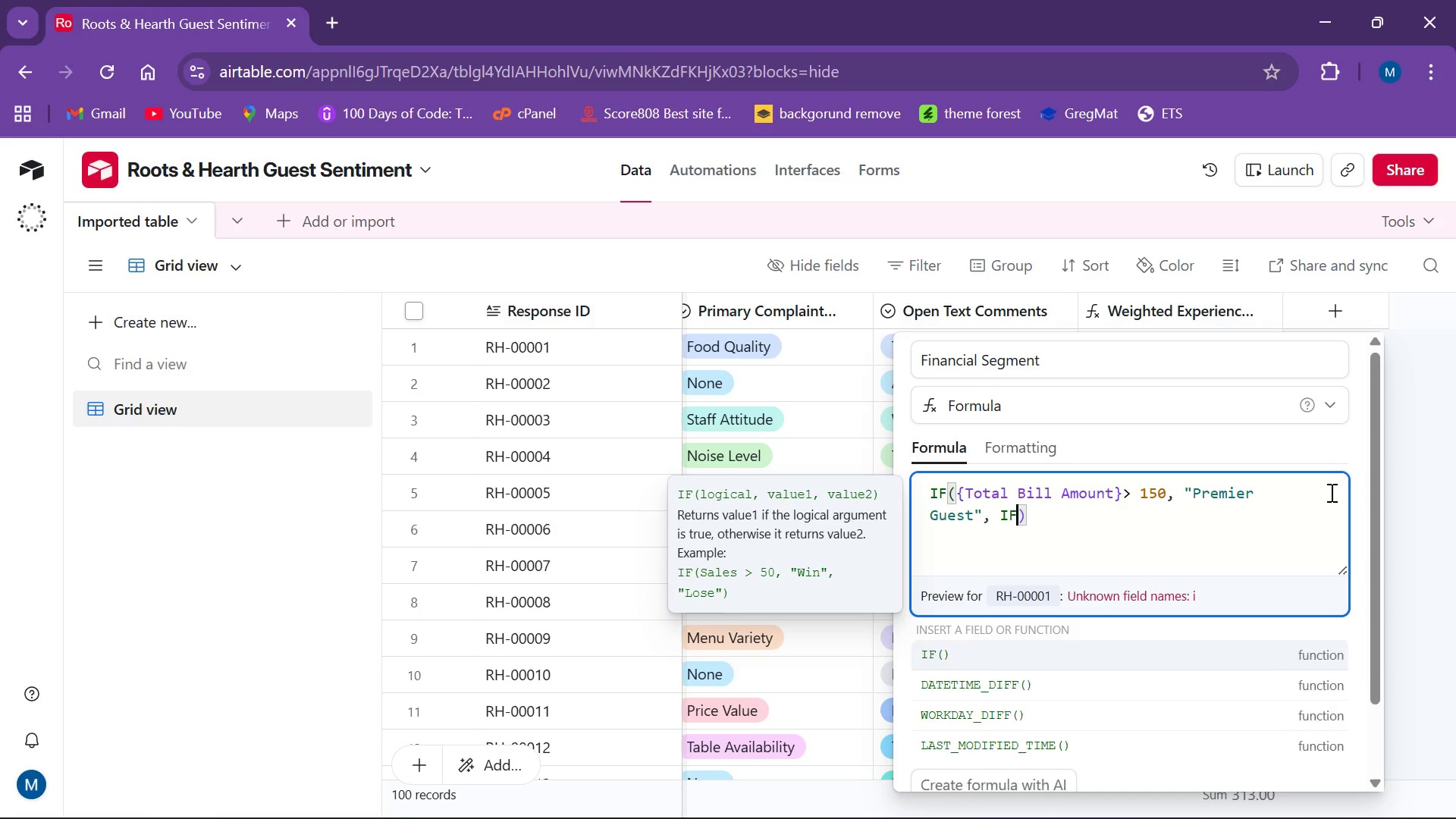 
key(CapsLock)
 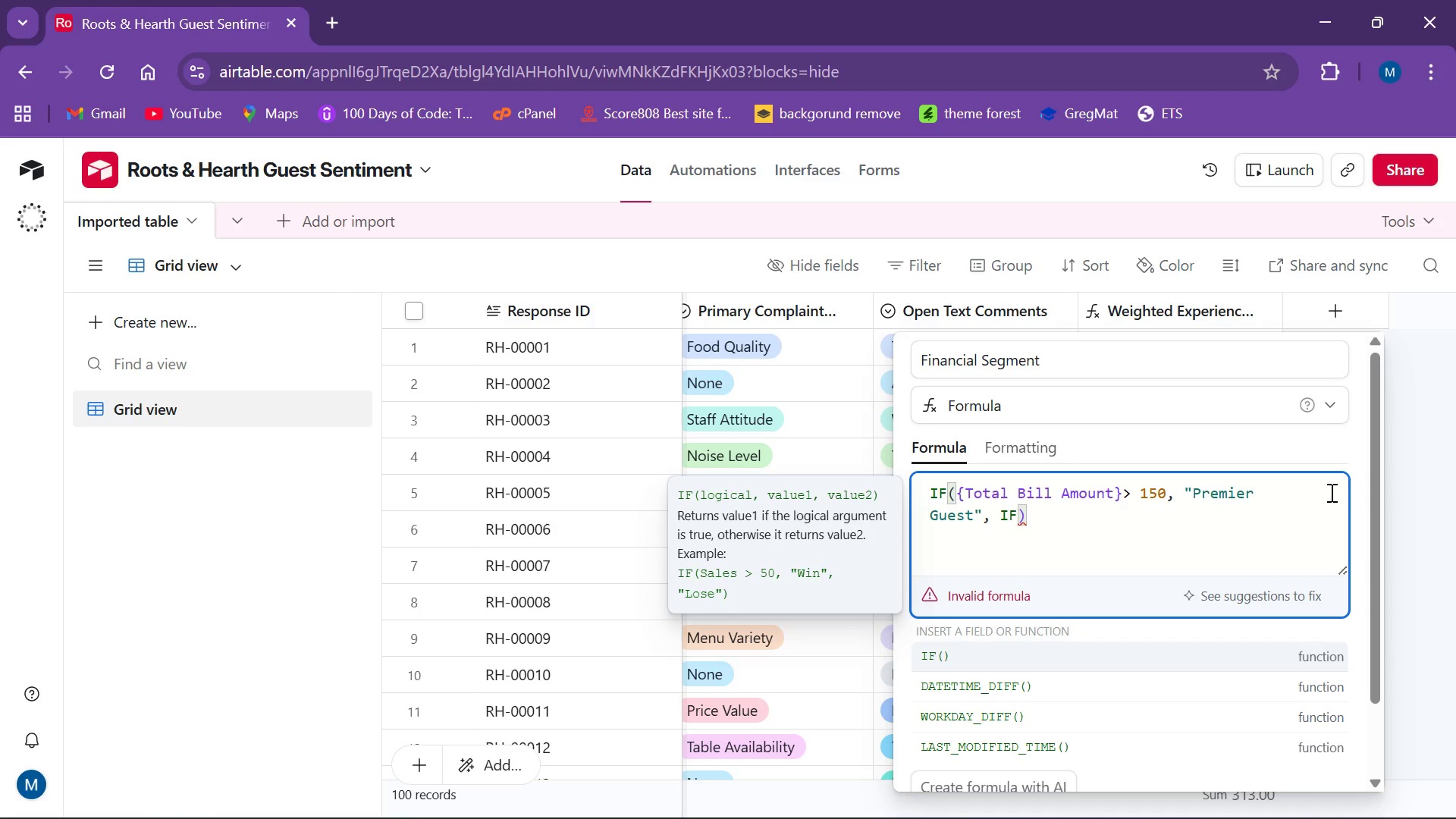 
key(Shift+9)
 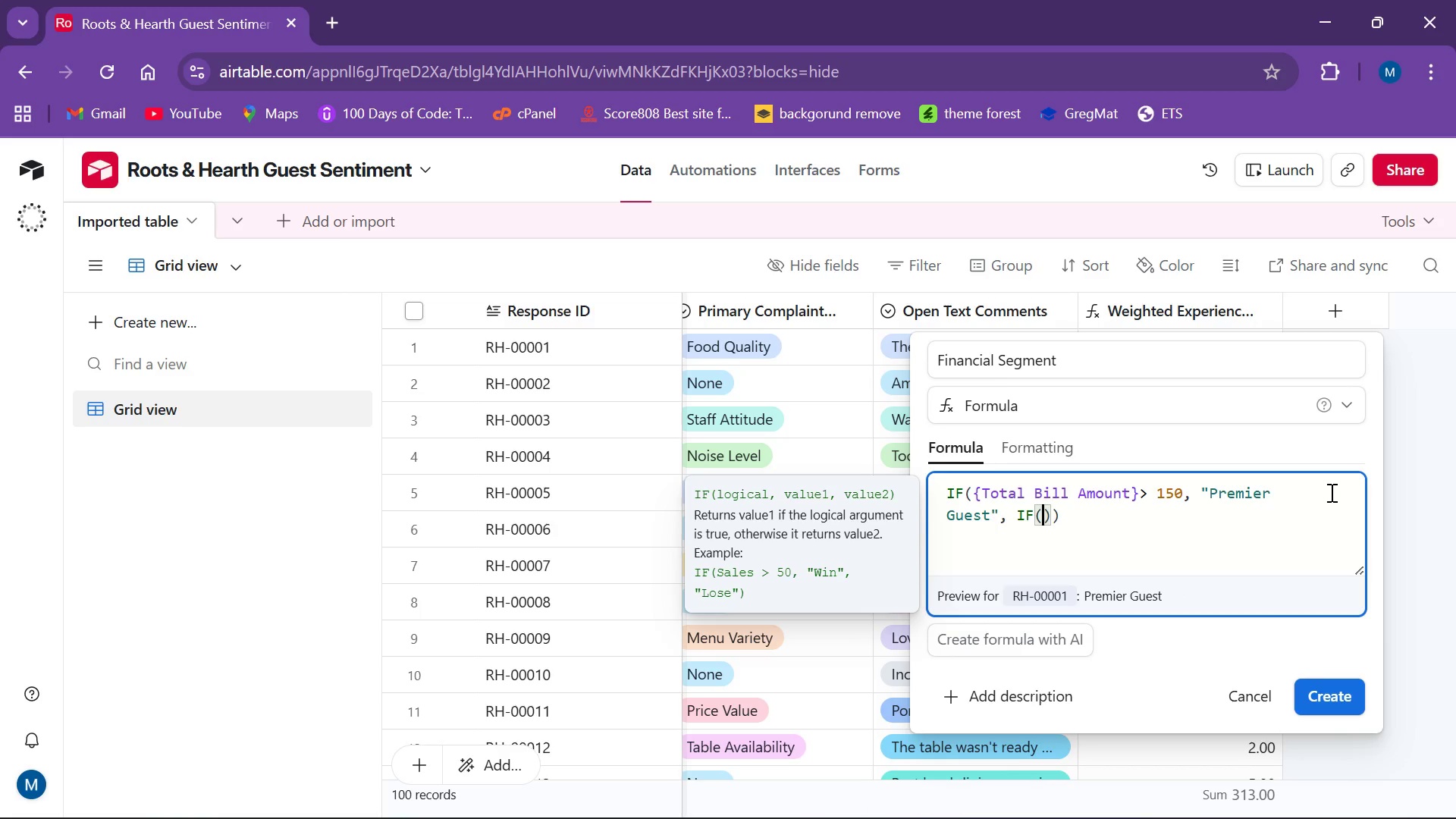 
wait(7.22)
 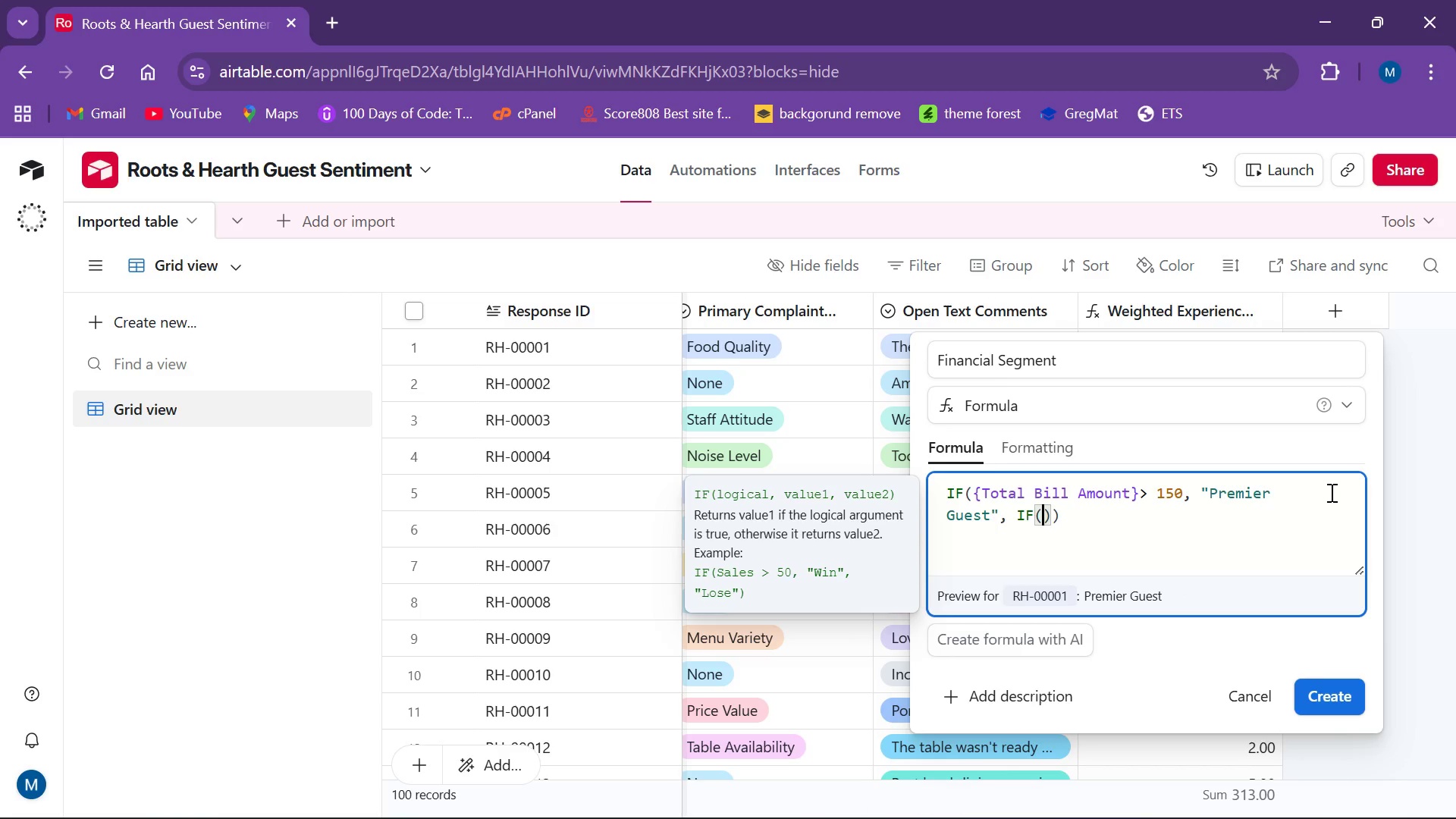 
type(Total Bill Amount)
 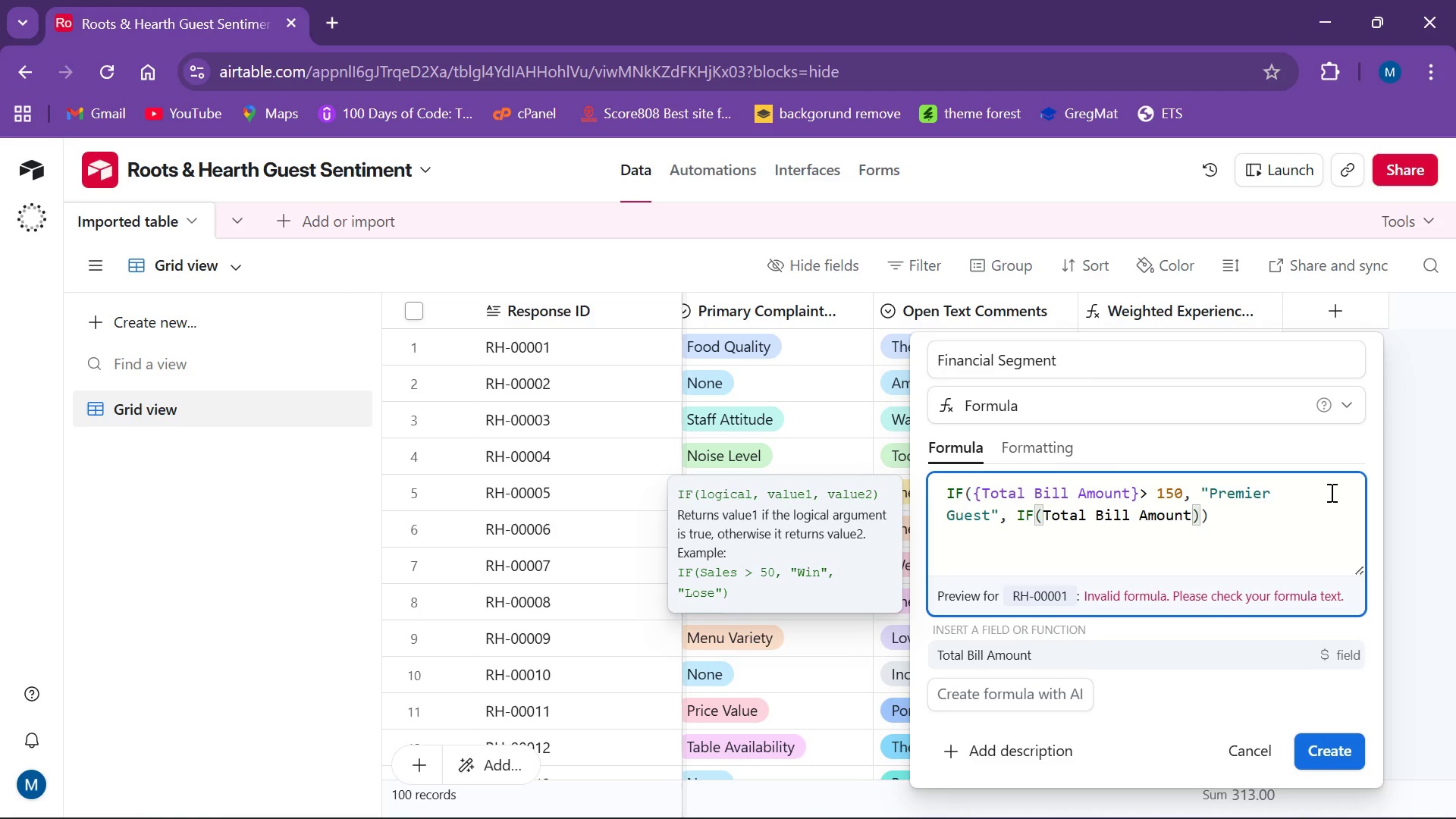 
wait(6.19)
 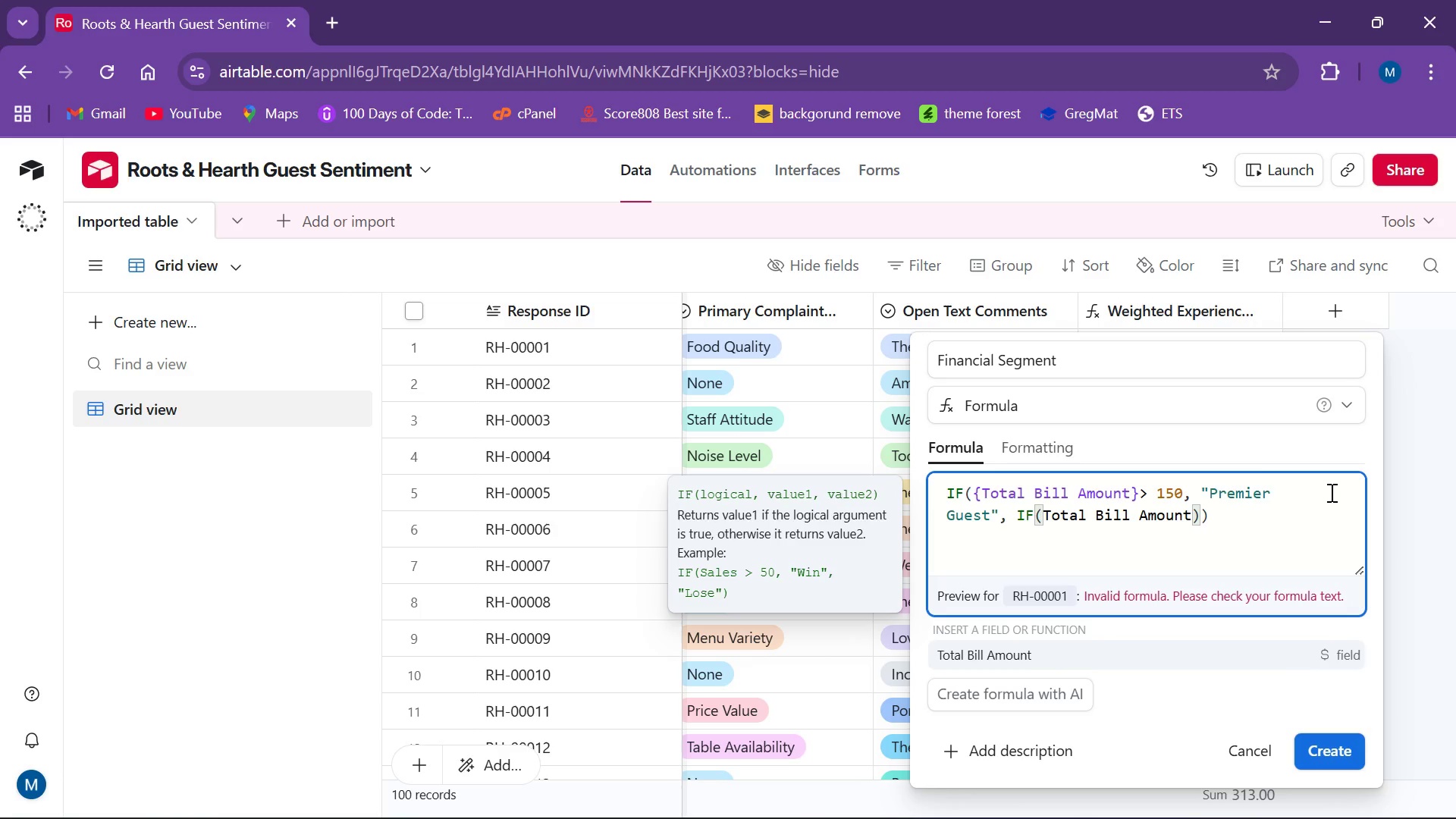 
hold_key(key=Backspace, duration=0.81)
 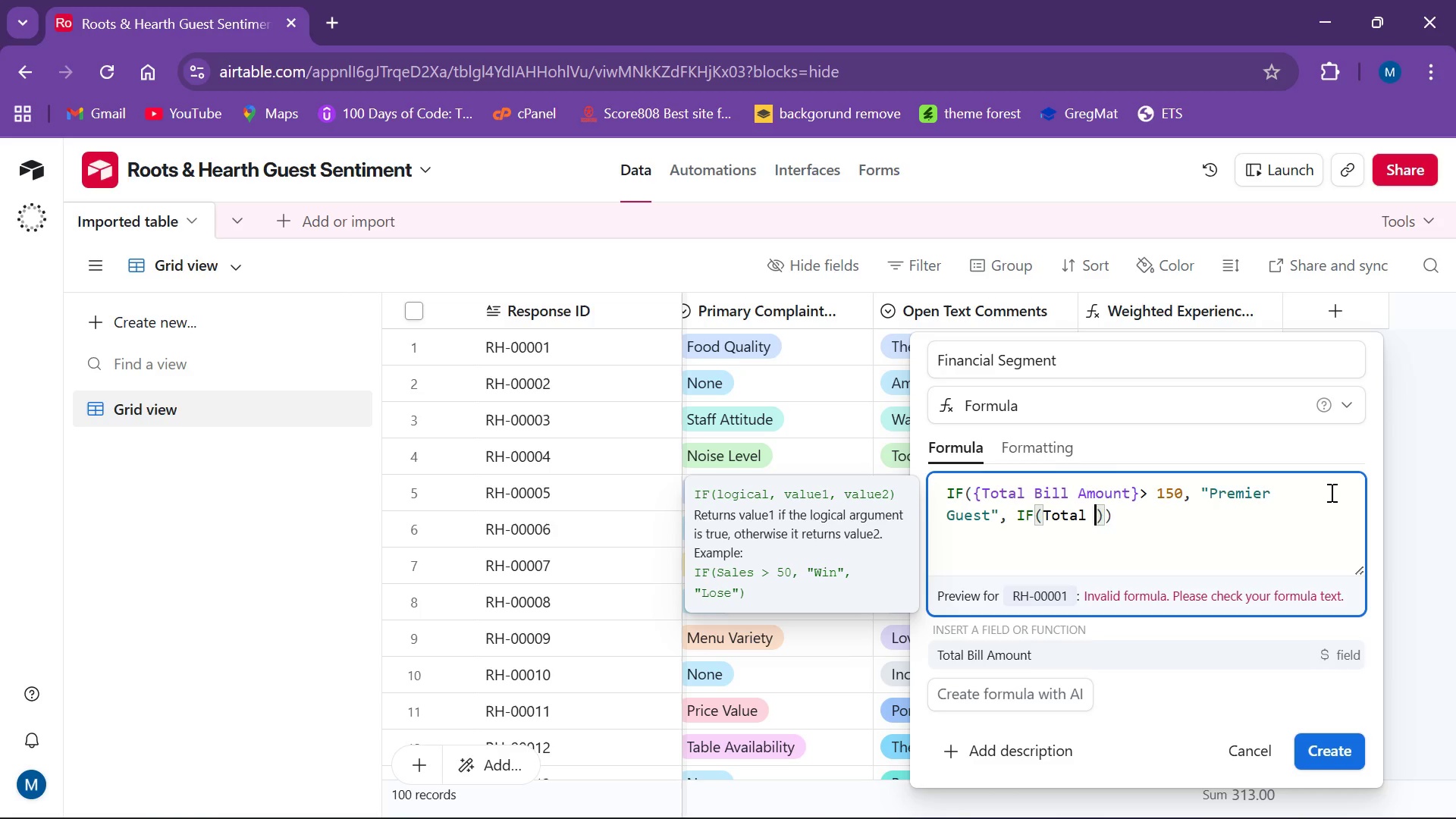 
key(Backspace)
key(Backspace)
key(Backspace)
key(Backspace)
key(Backspace)
key(Backspace)
type({Total Bill Amount)
 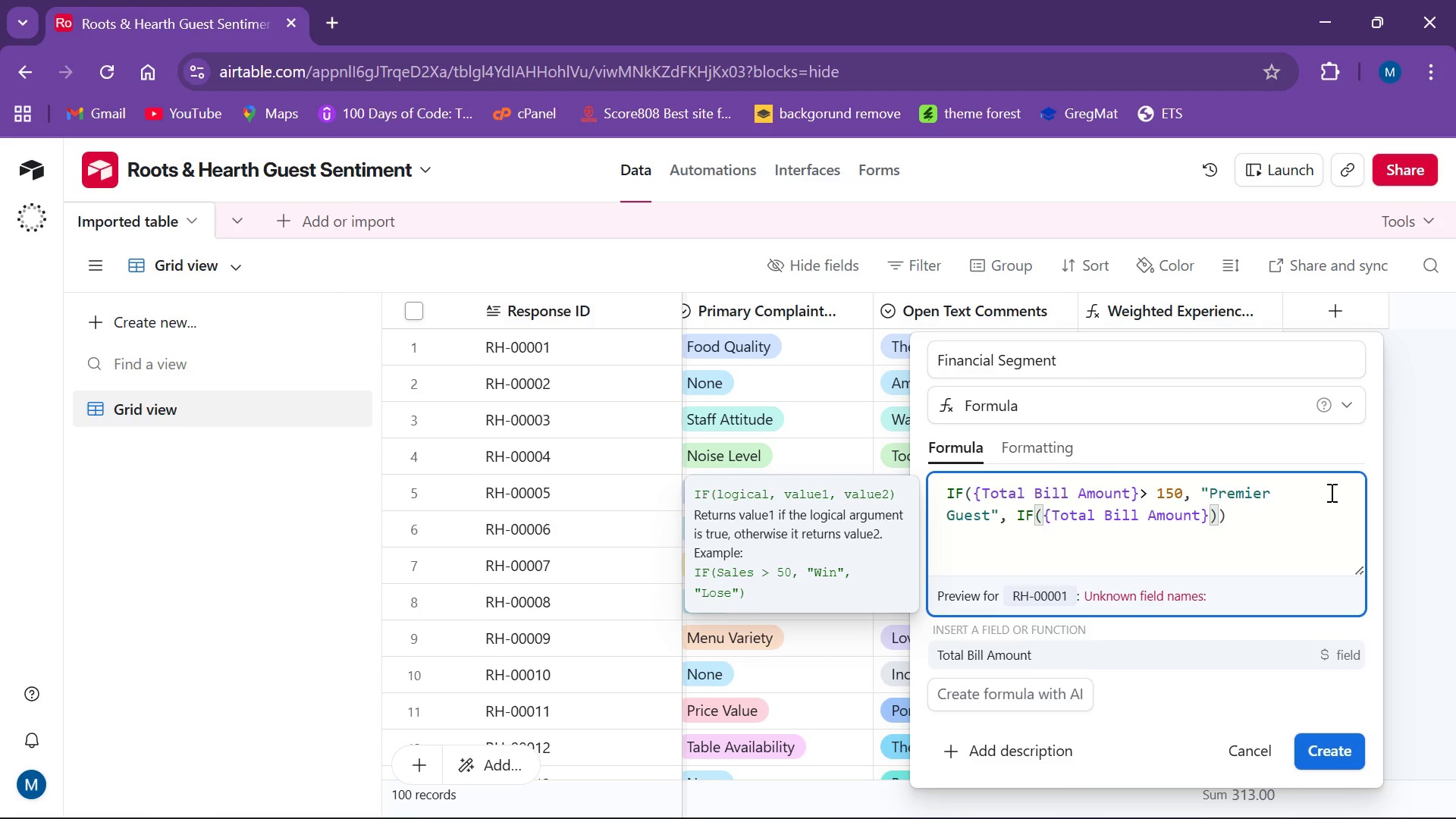 
key(ArrowRight)
 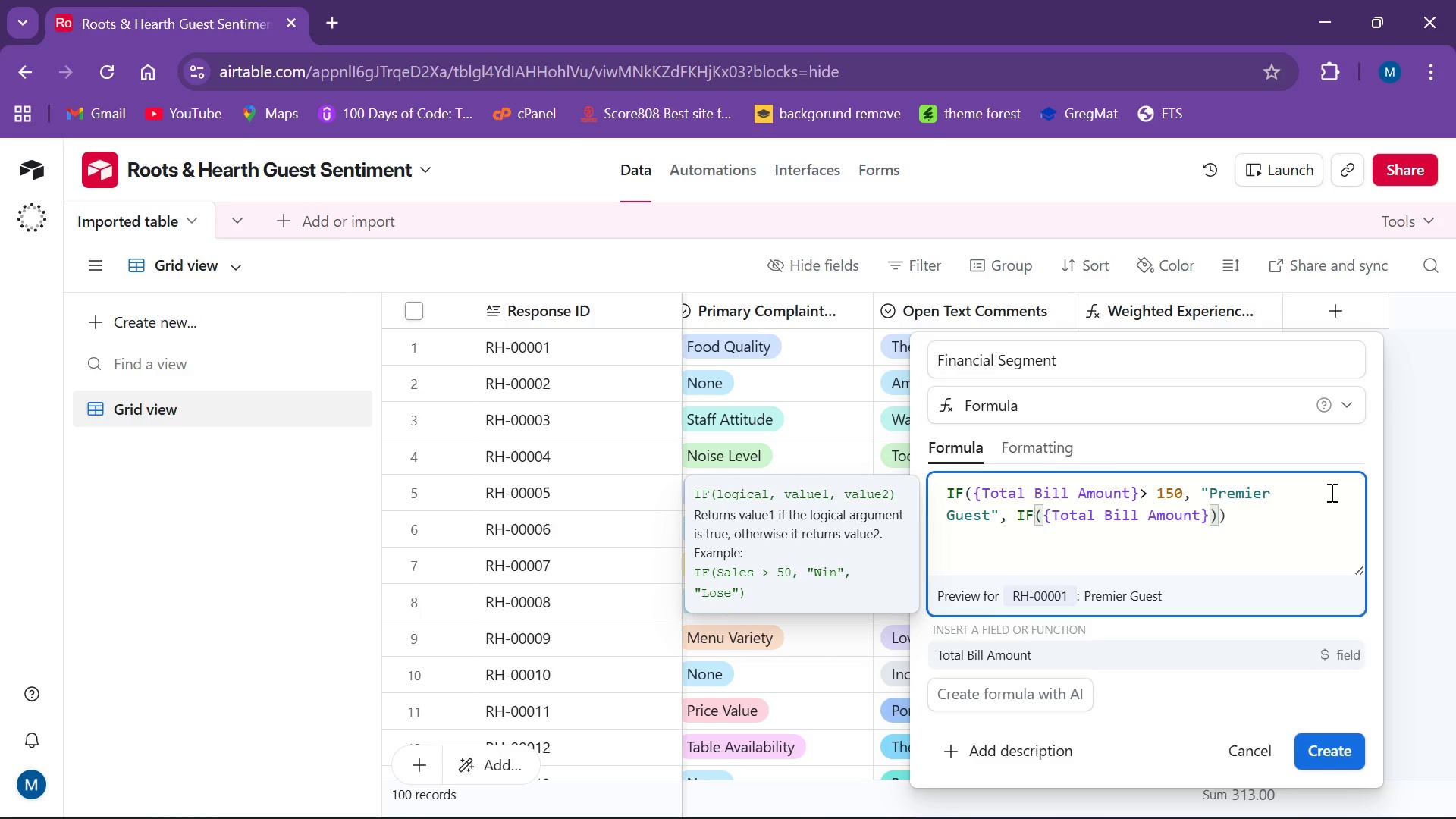 
key(Shift+Period)
 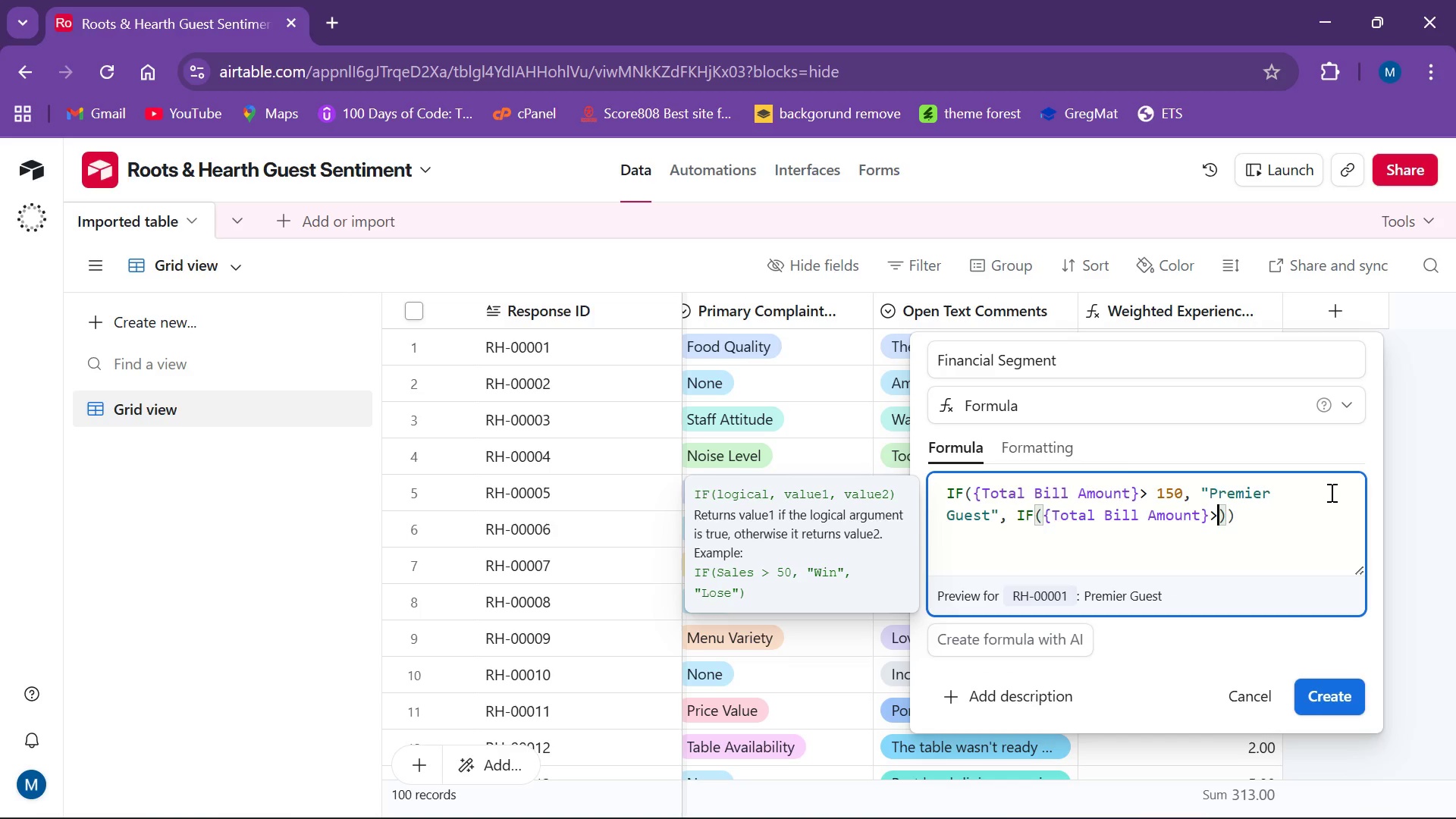 
key(Equal)
 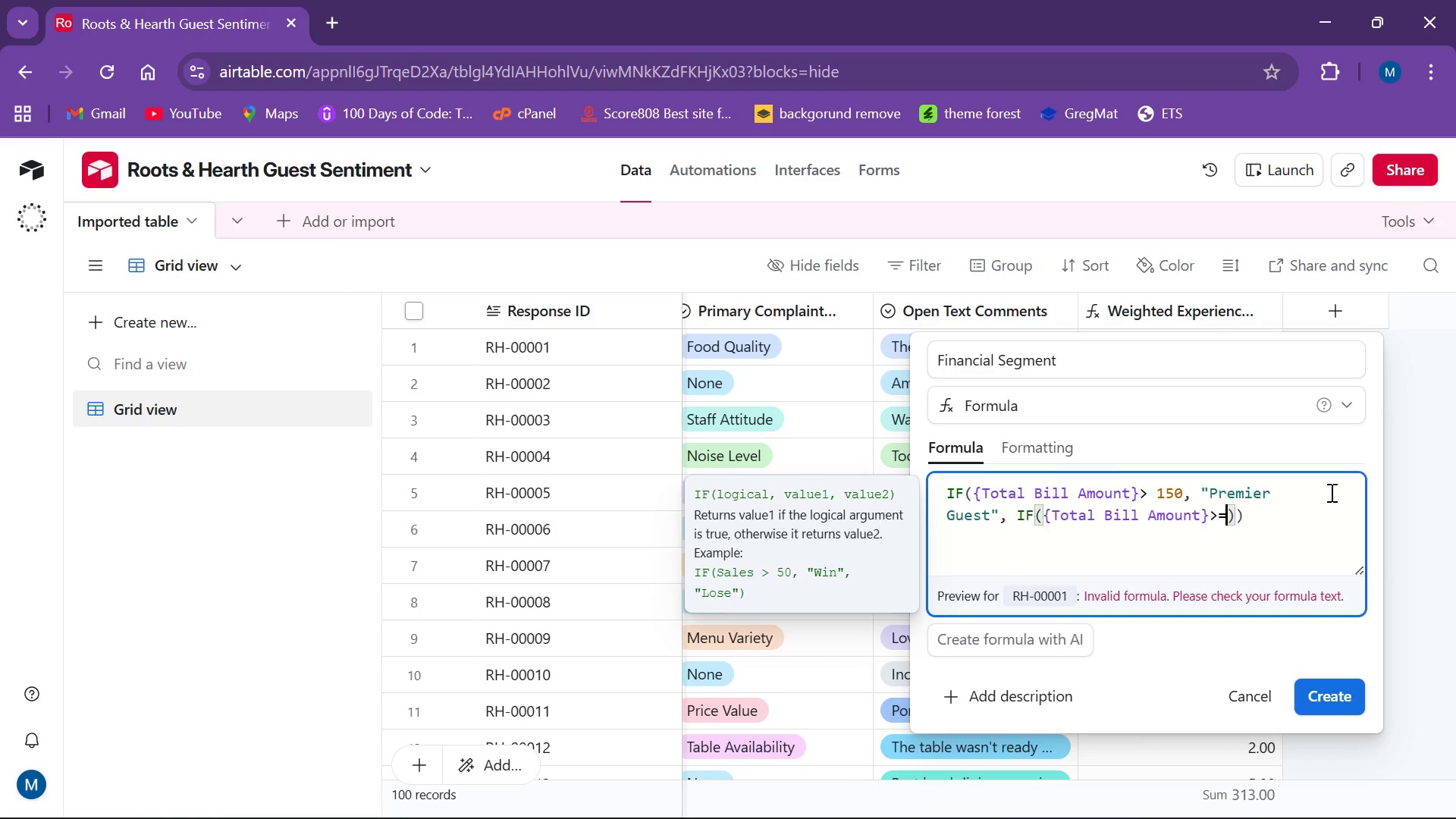 
type( 50)
 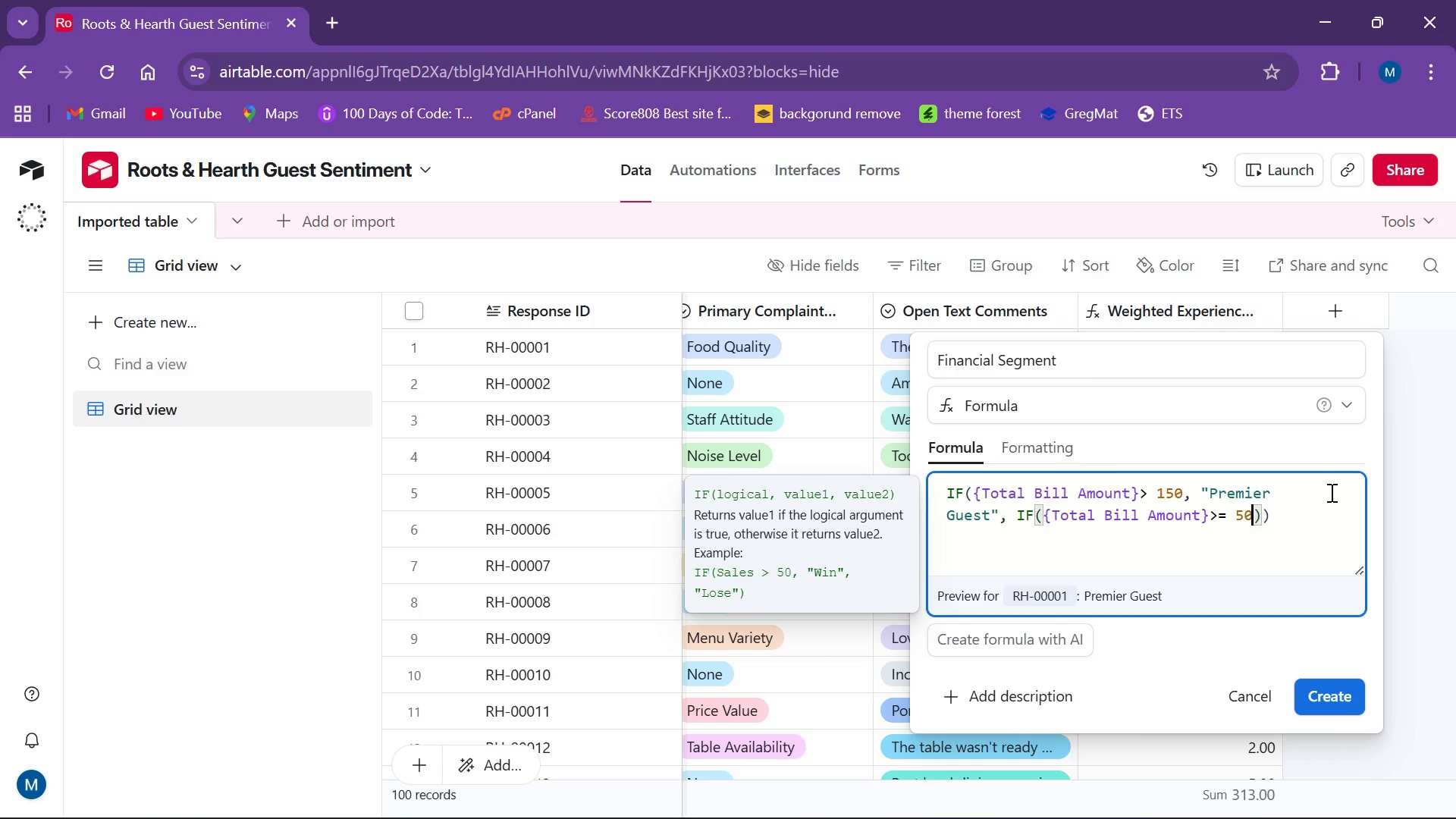 
key(Comma)
 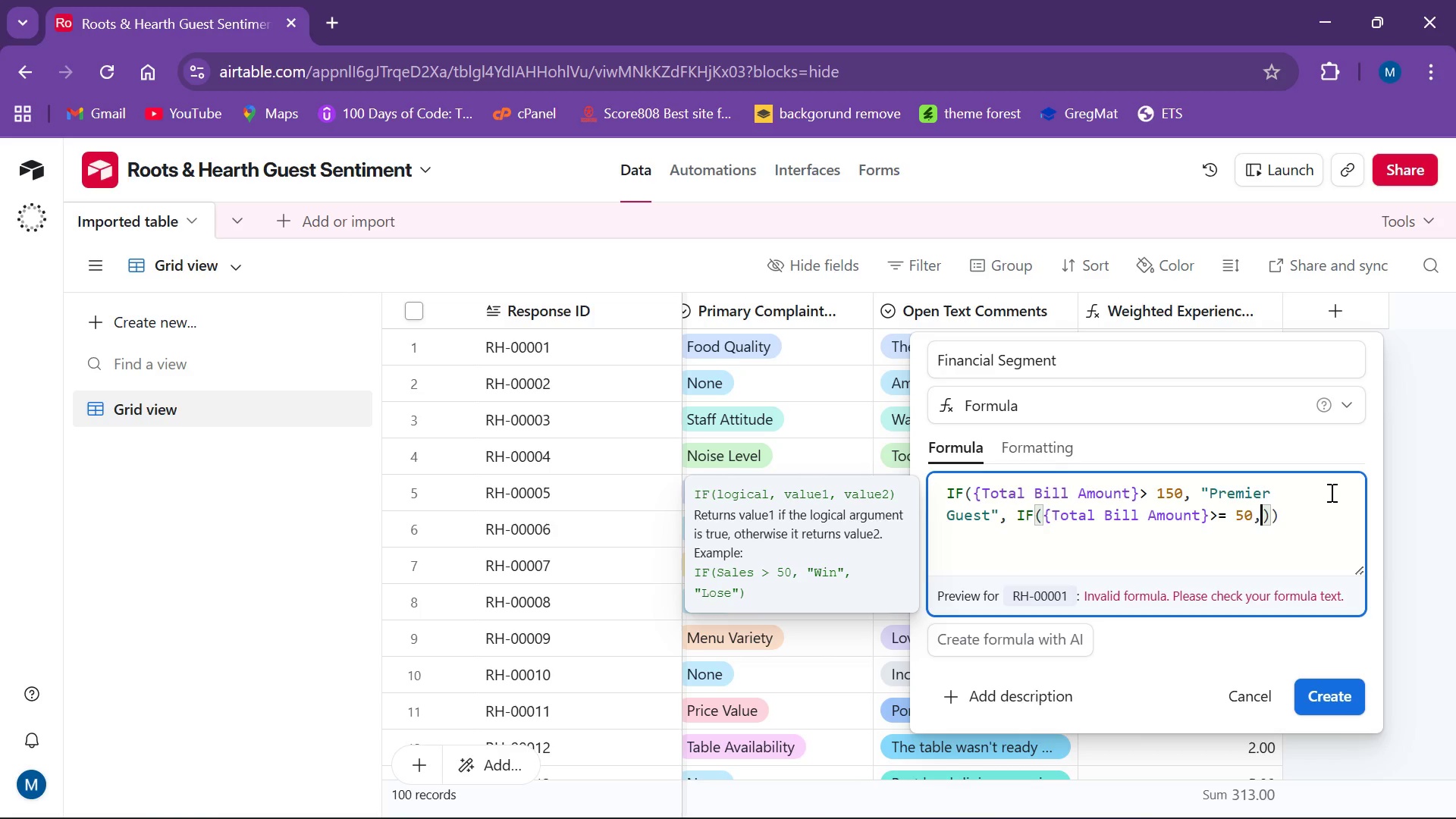 
hold_key(key=ShiftLeft, duration=1.52)
 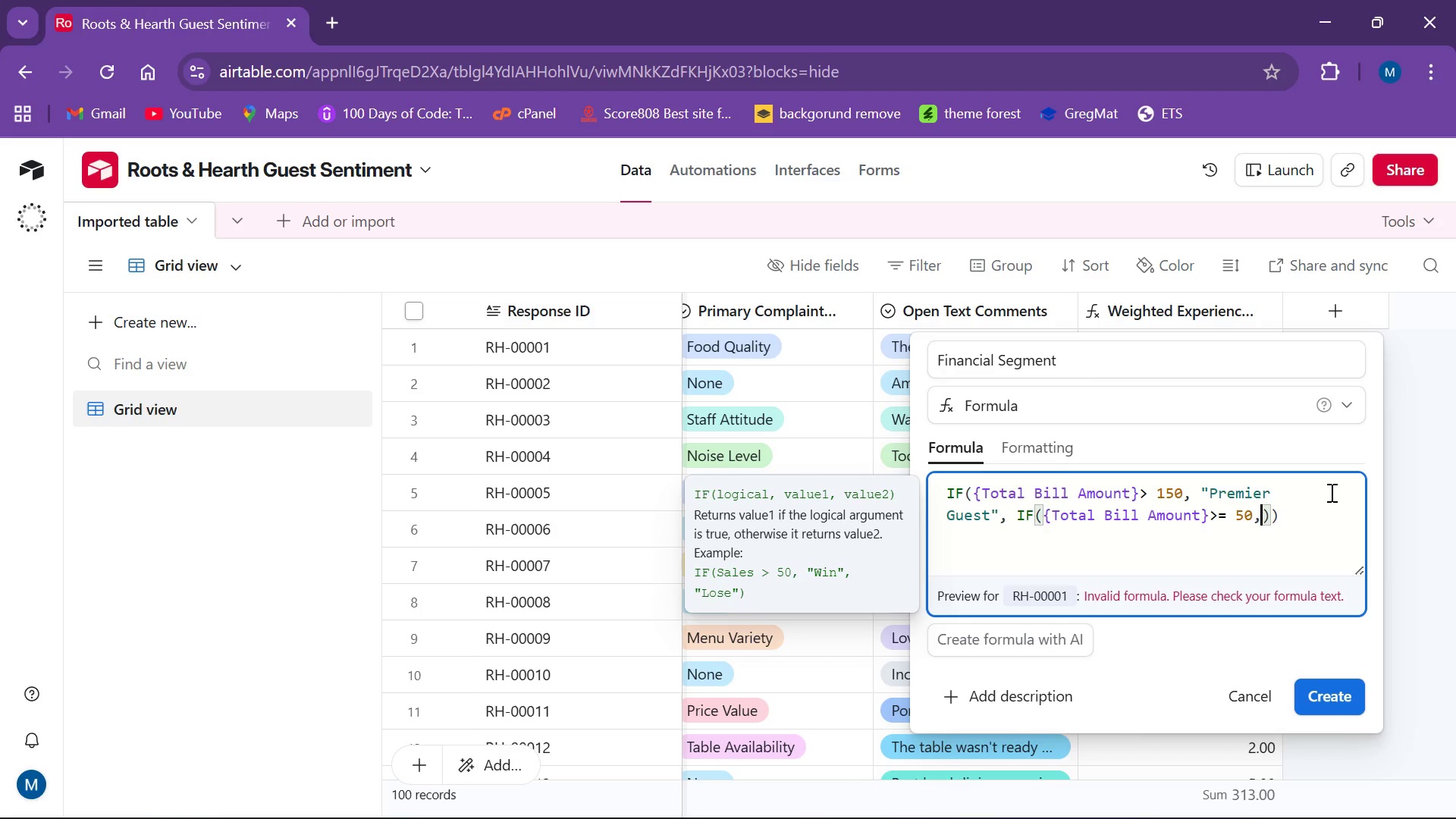 
type(@Standart)
key(Backspace)
type(d Guest)
 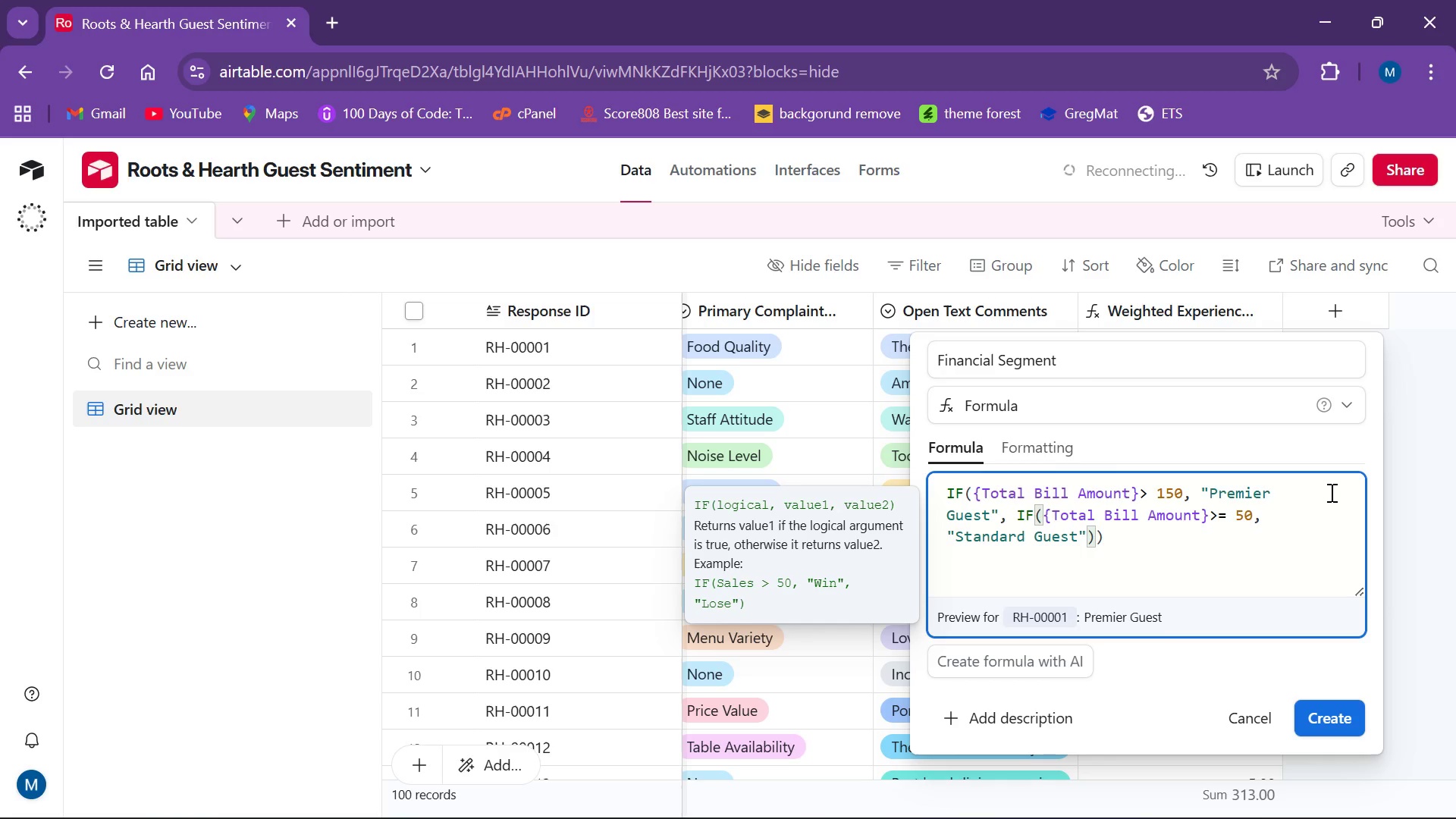 
wait(6.41)
 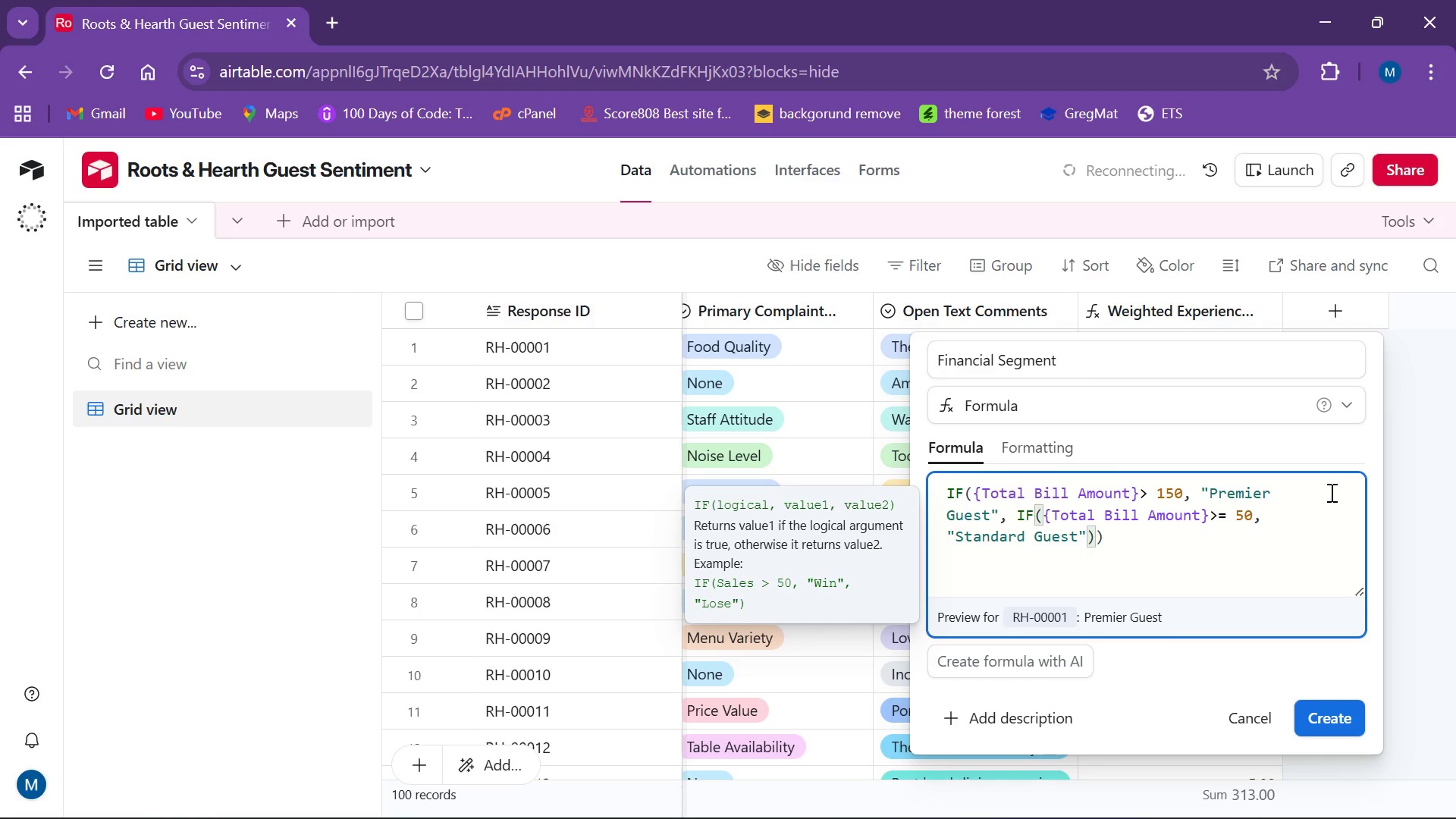 
key(ArrowRight)
 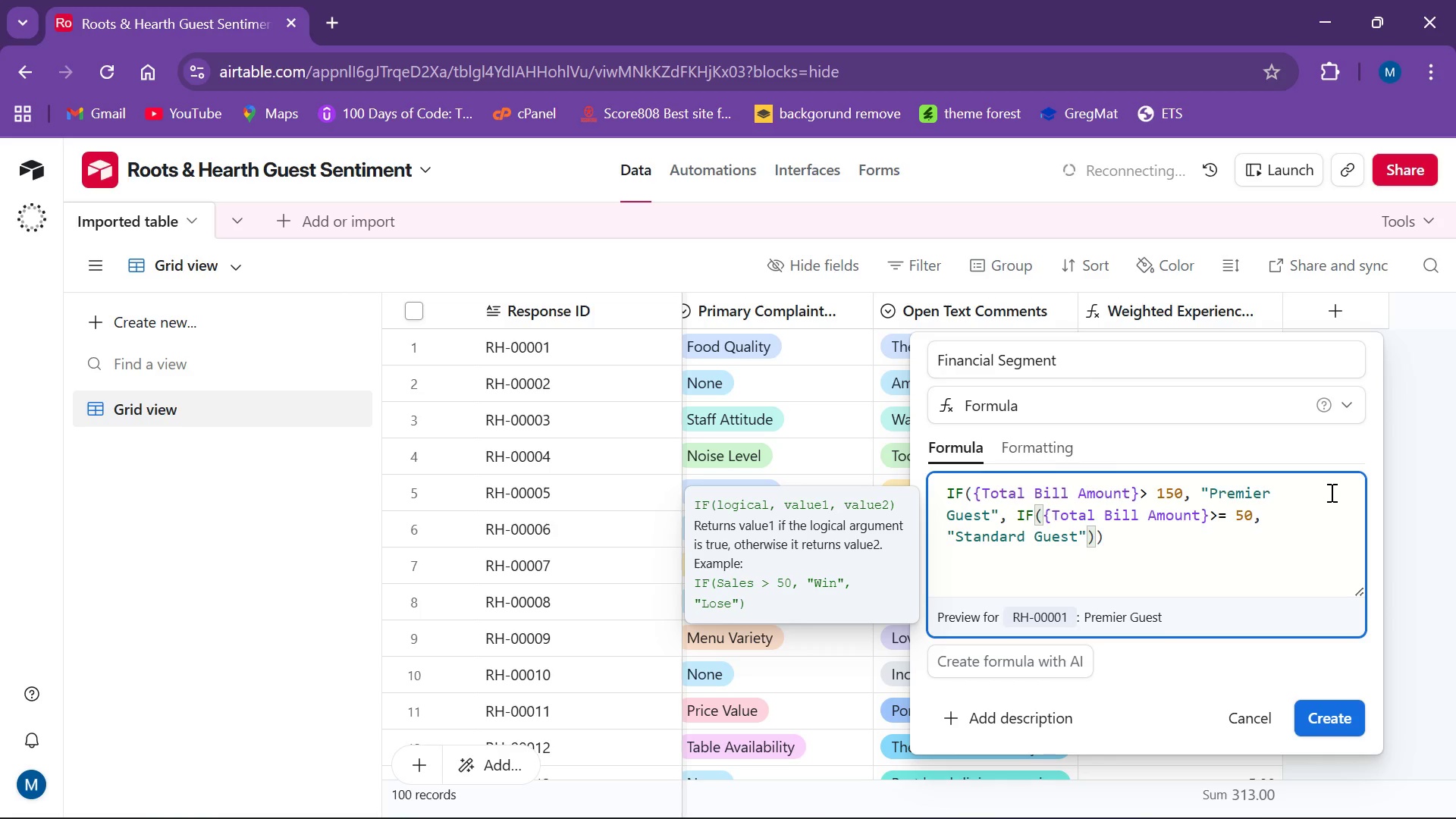 
type(, @Casual Guest)
 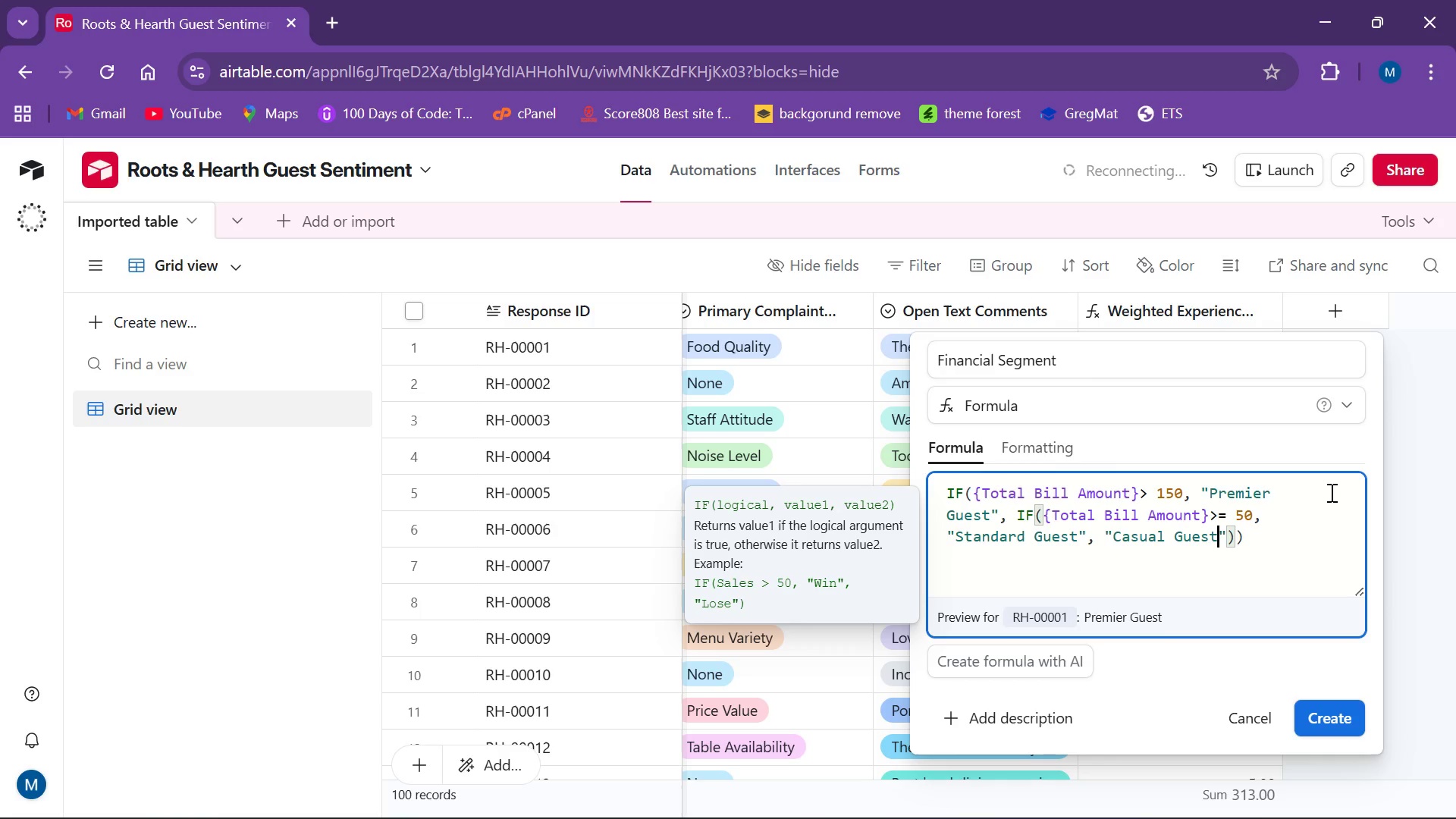 
left_click([1356, 753])
 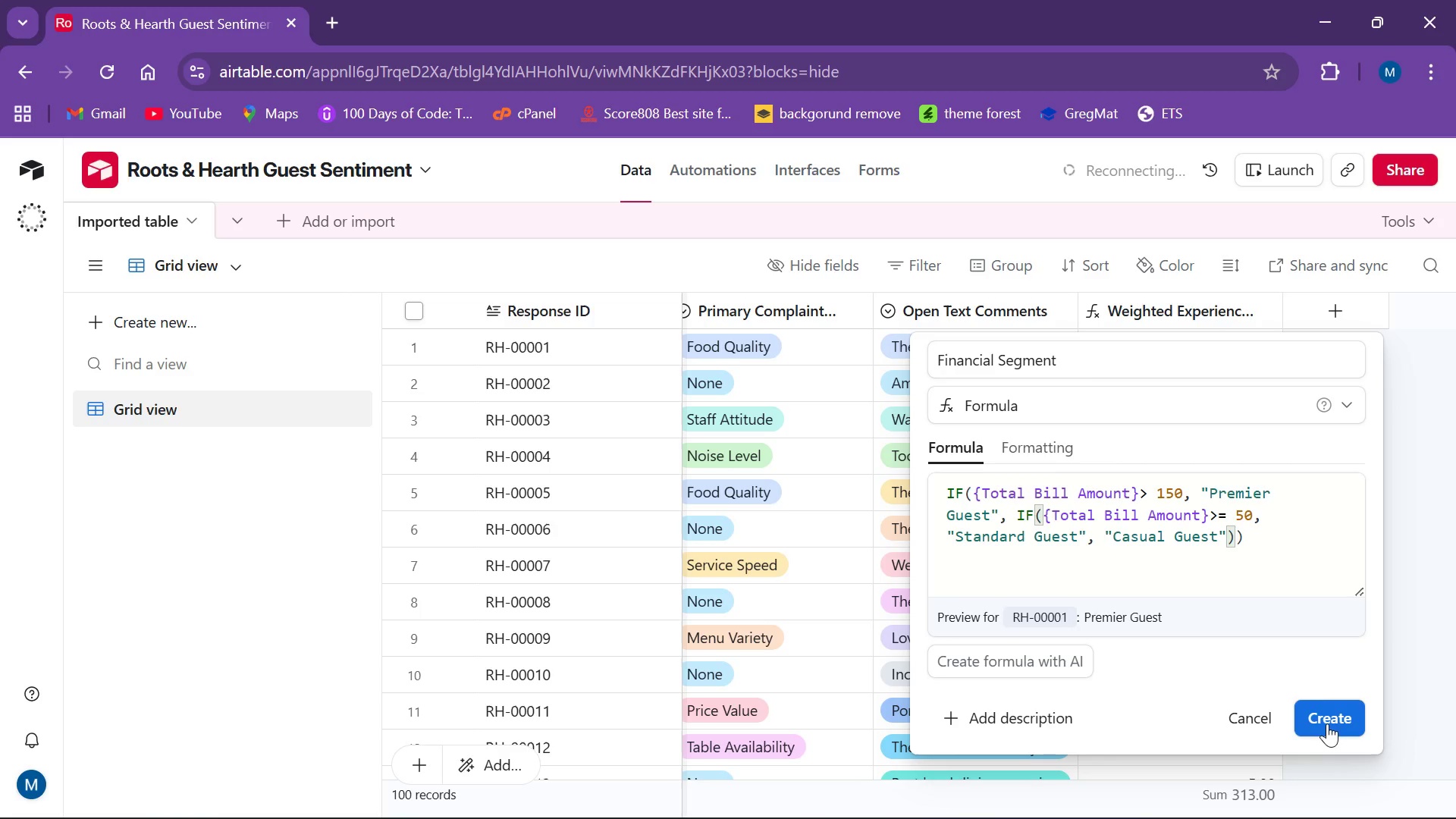 
left_click([1326, 721])
 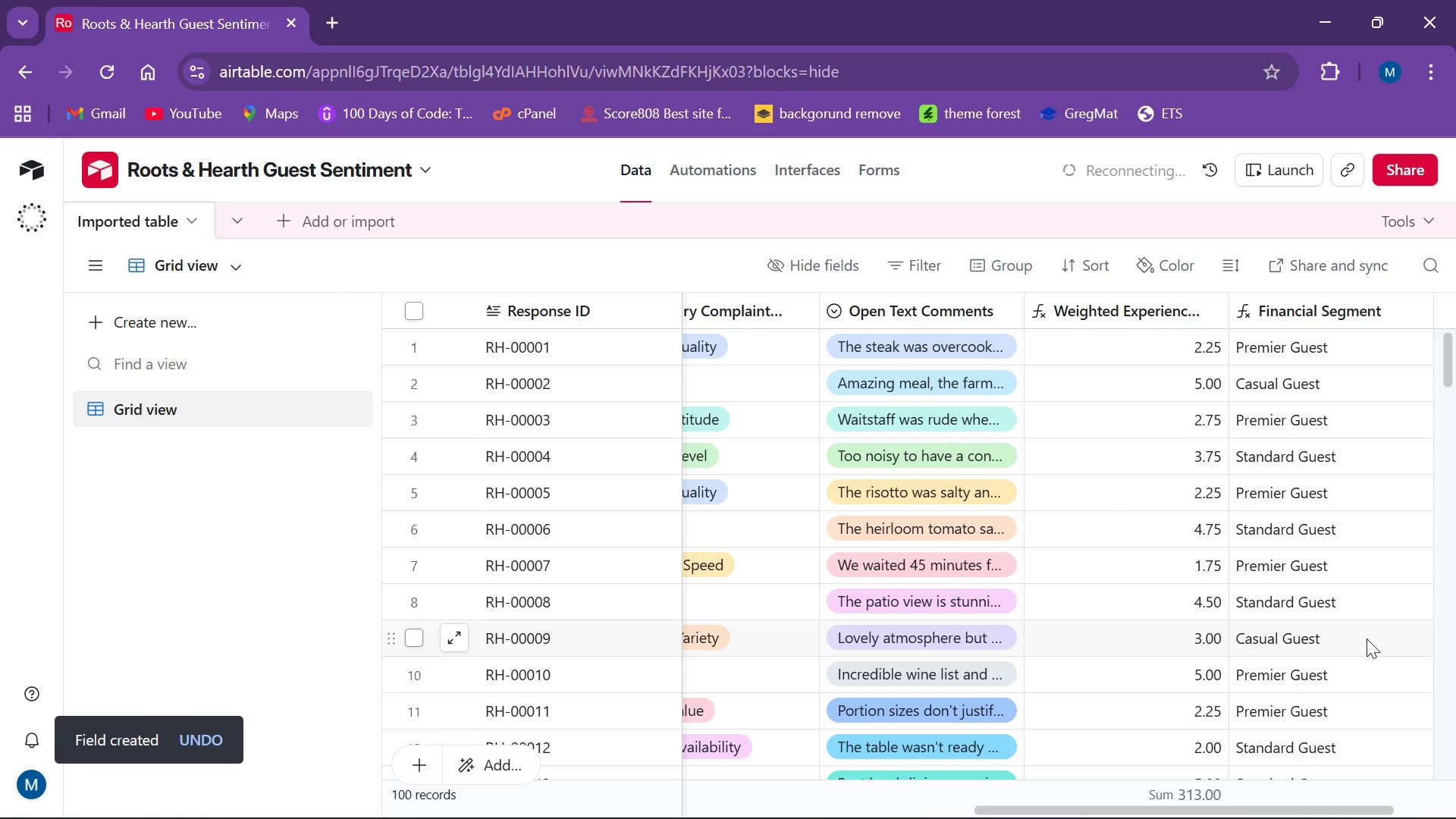 
wait(5.83)
 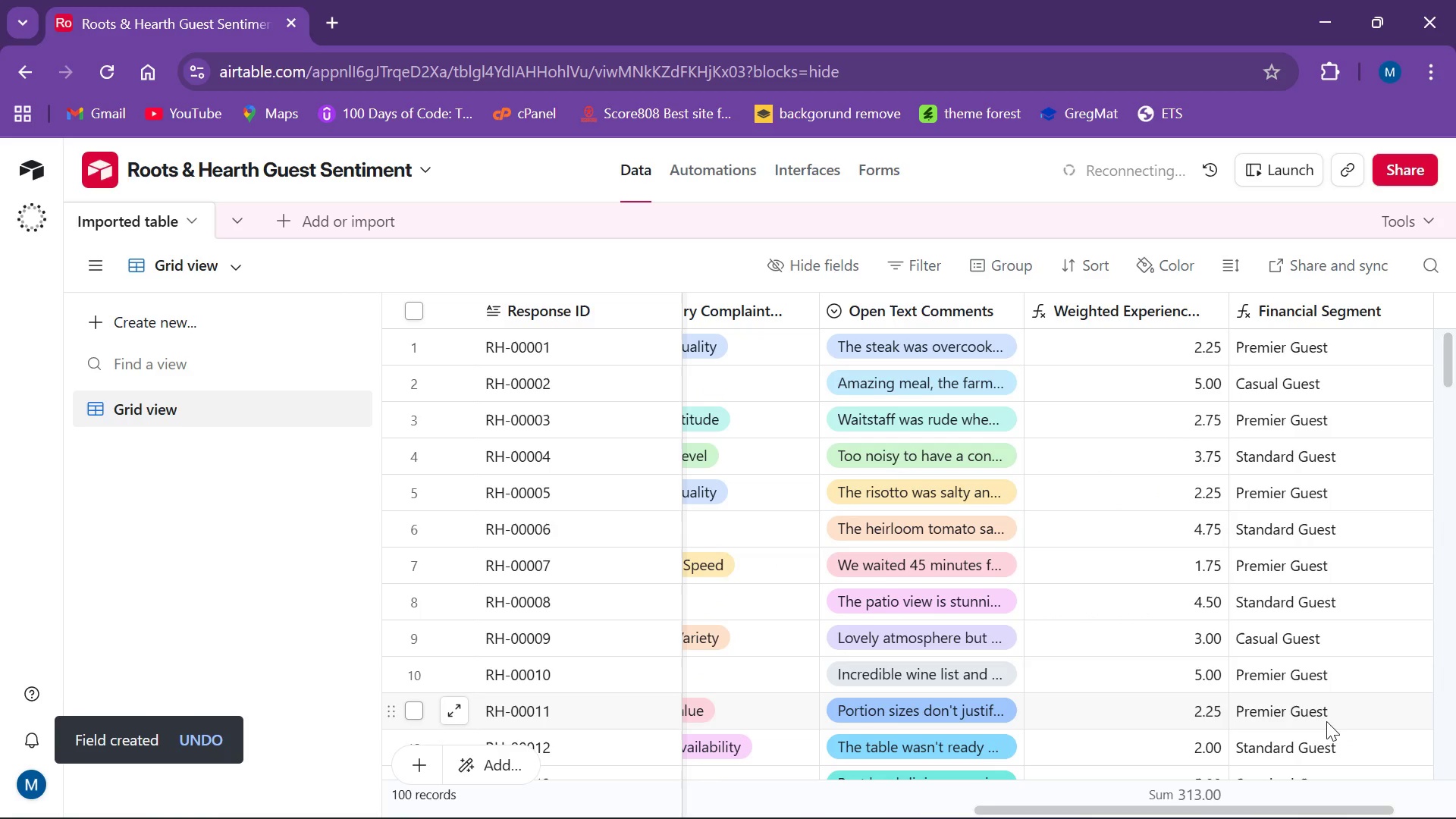 
scroll: coordinate [1376, 588], scroll_direction: down, amount: 1.0
 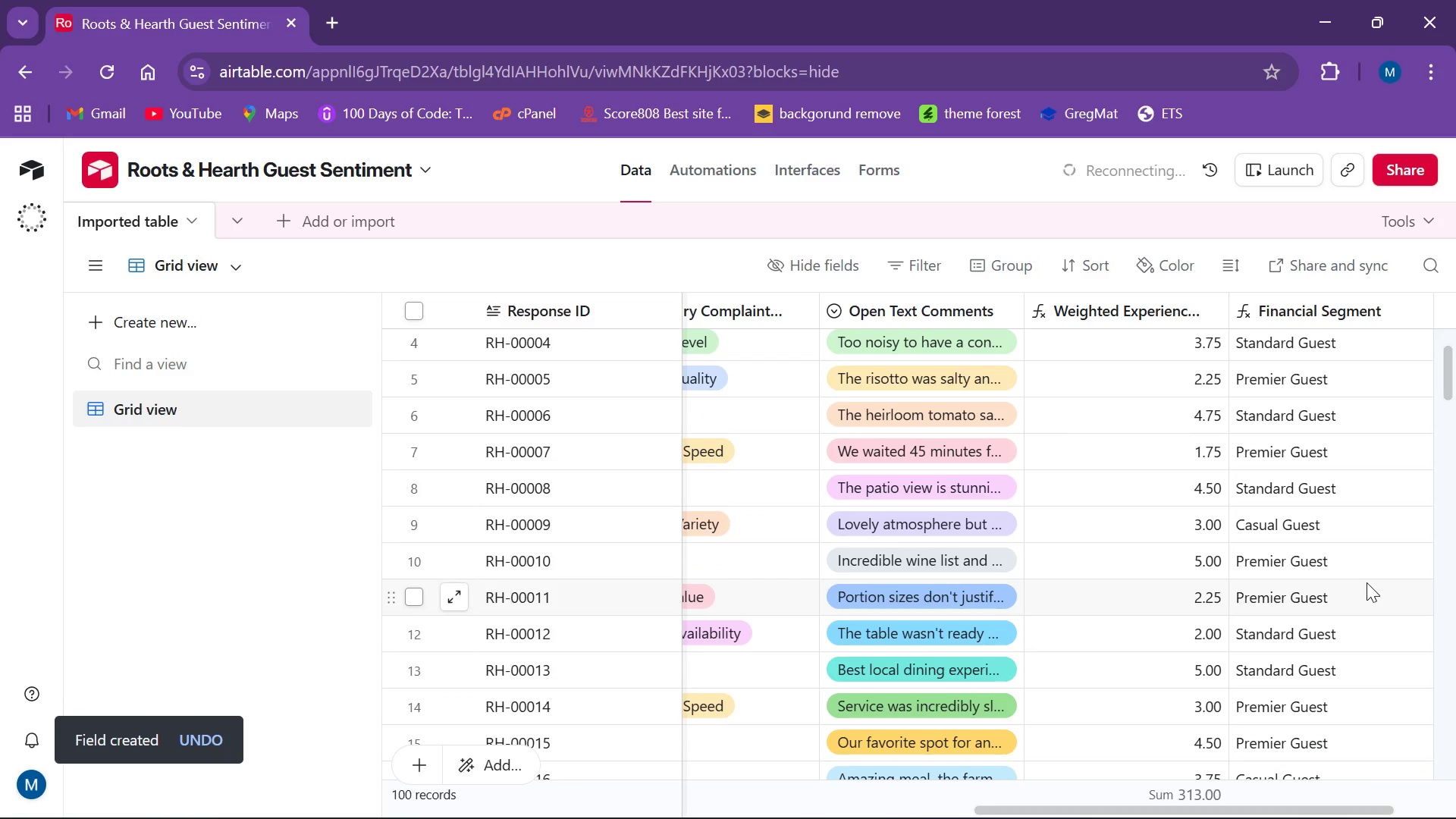 
scroll: coordinate [1369, 582], scroll_direction: up, amount: 9.0
 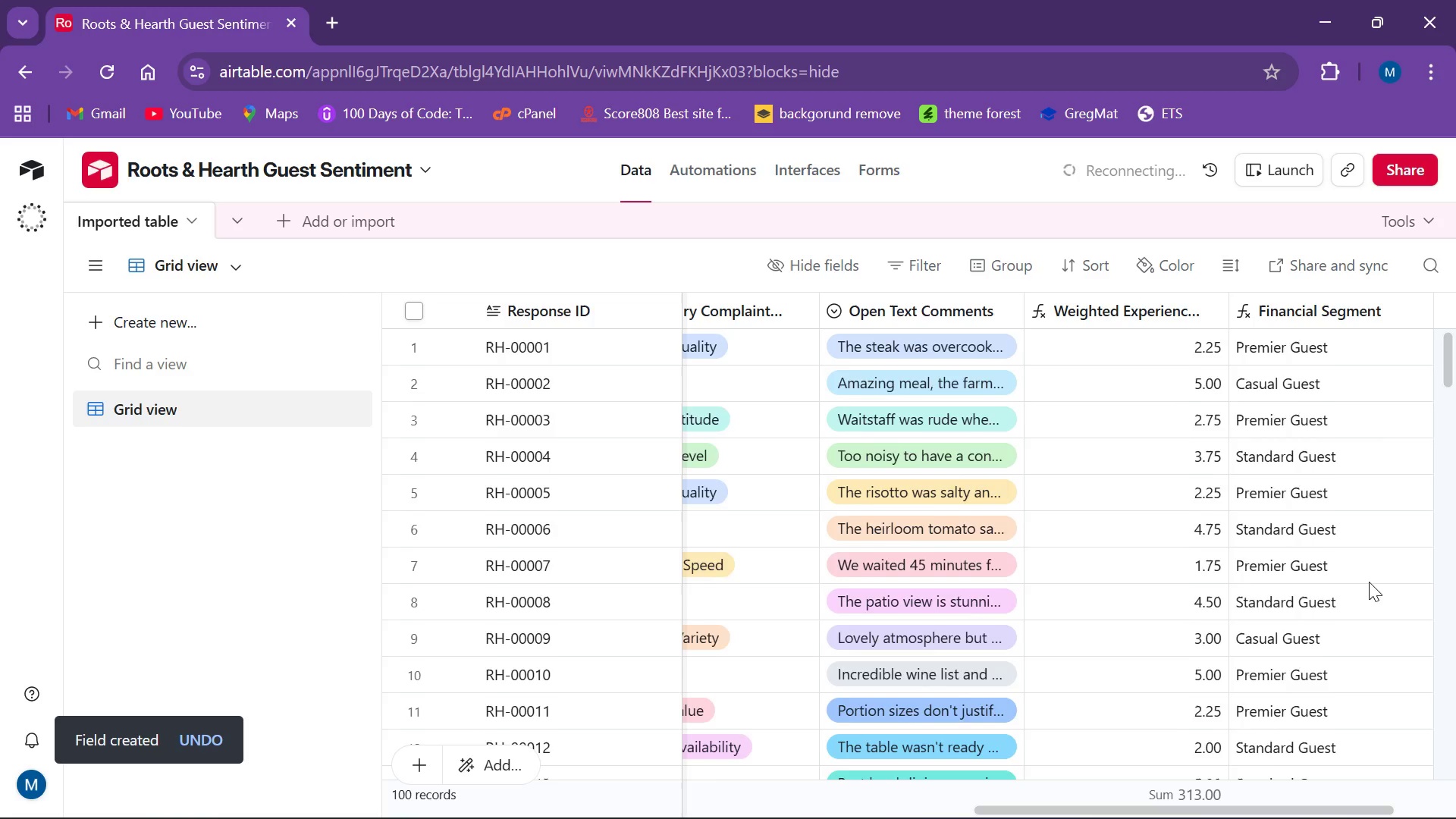 
scroll: coordinate [1370, 603], scroll_direction: down, amount: 10.0
 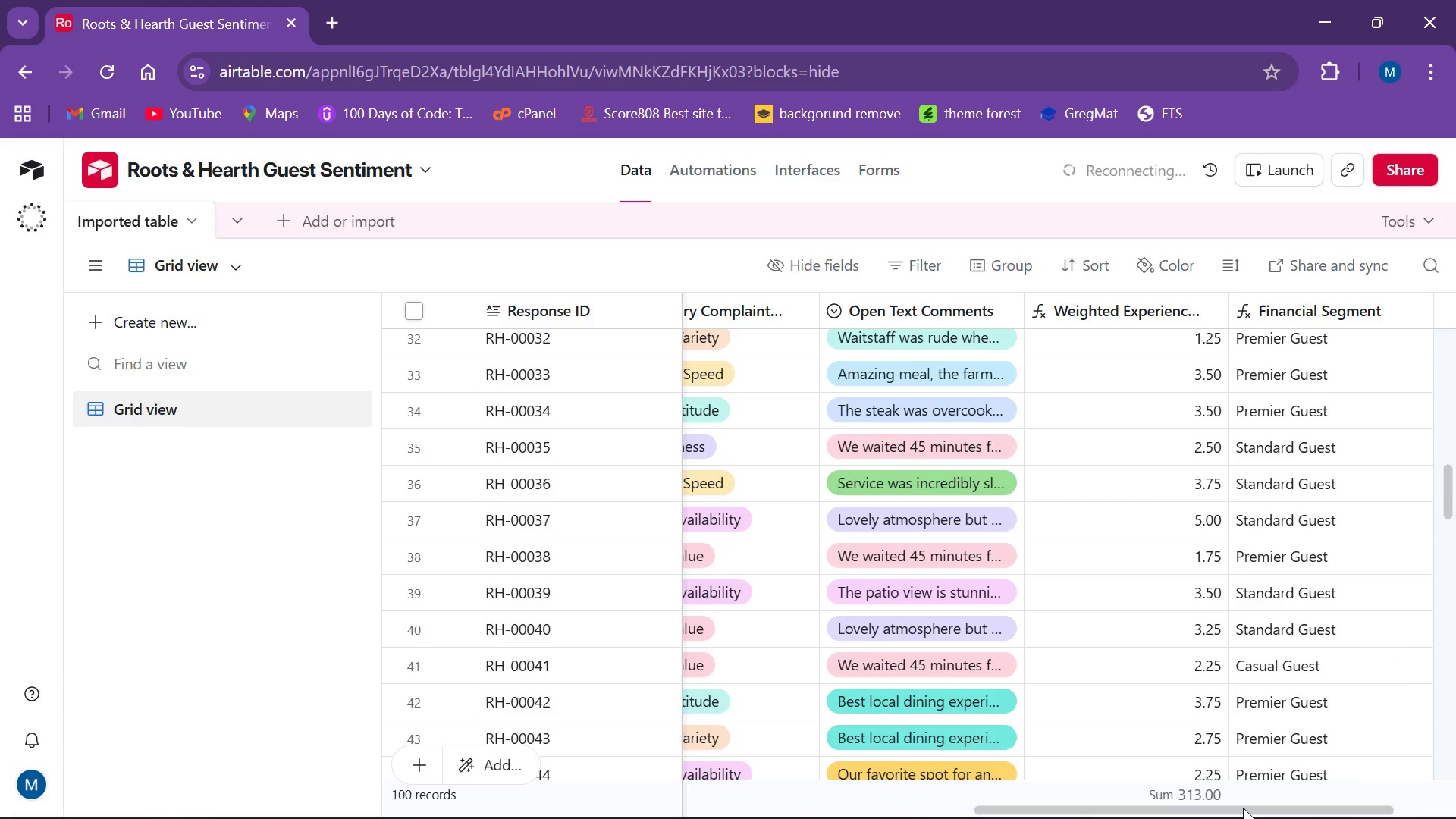 
left_click_drag(start_coordinate=[1243, 808], to_coordinate=[1455, 804])
 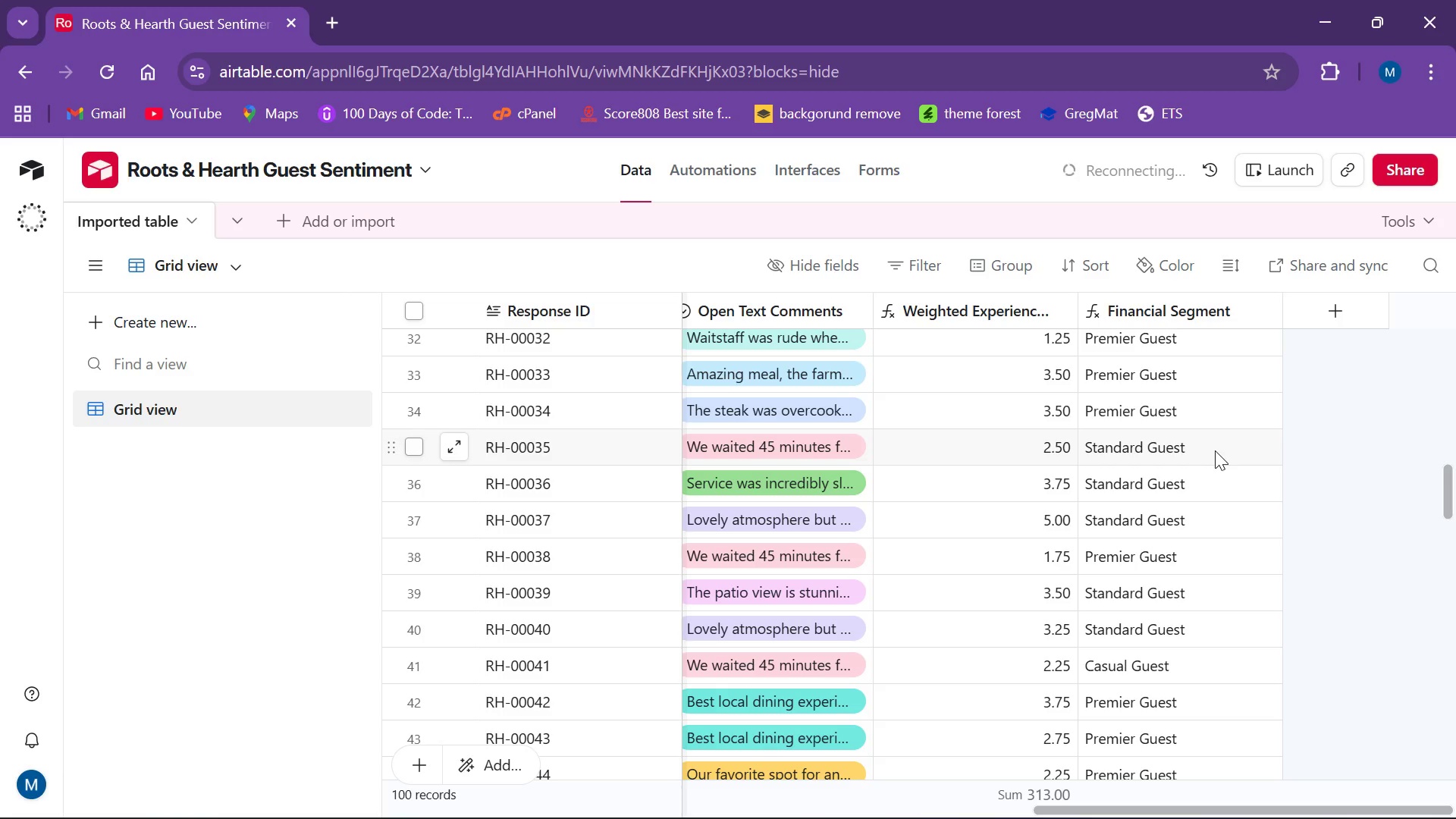 
wait(18.06)
 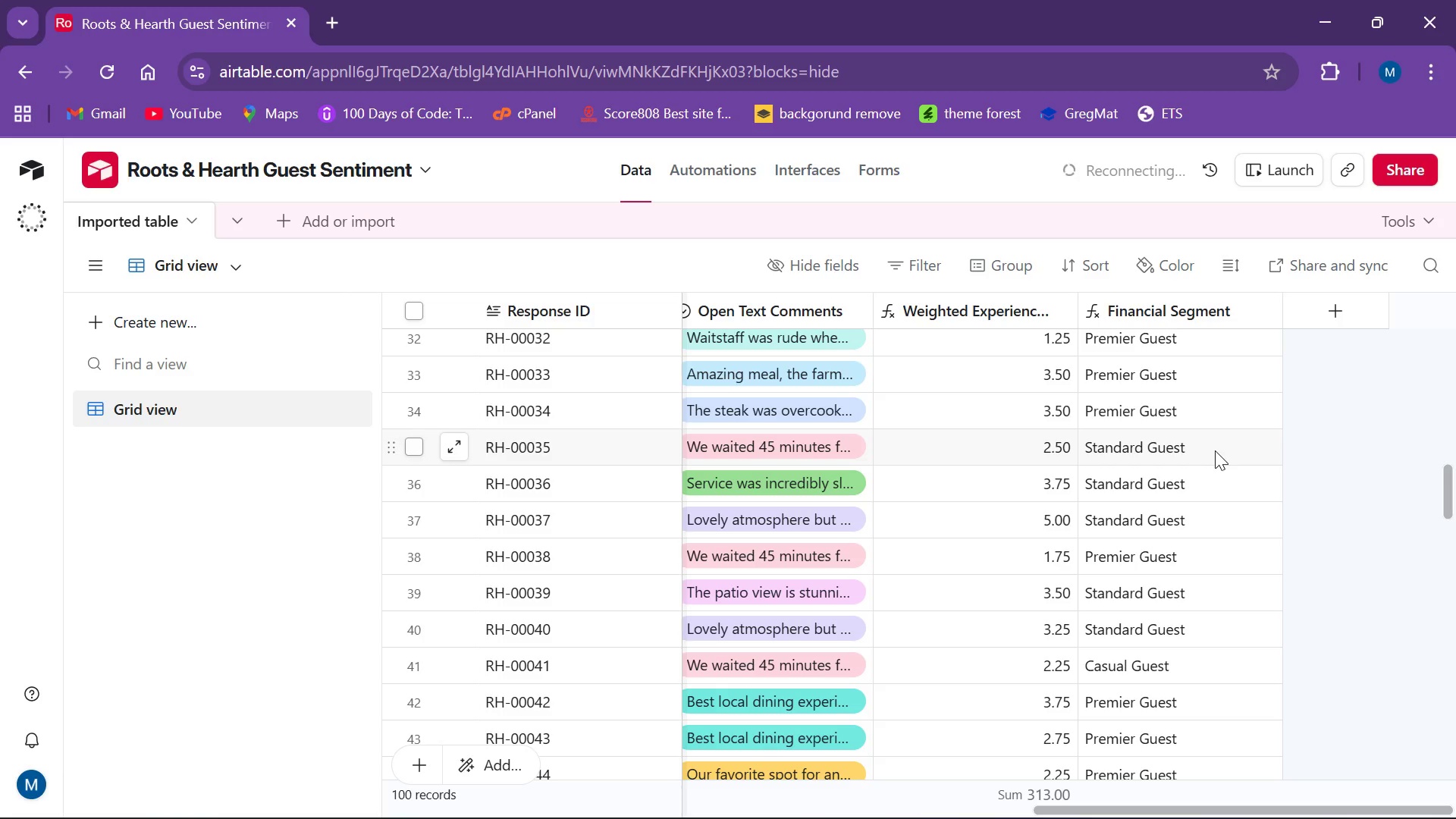 
left_click([788, 798])